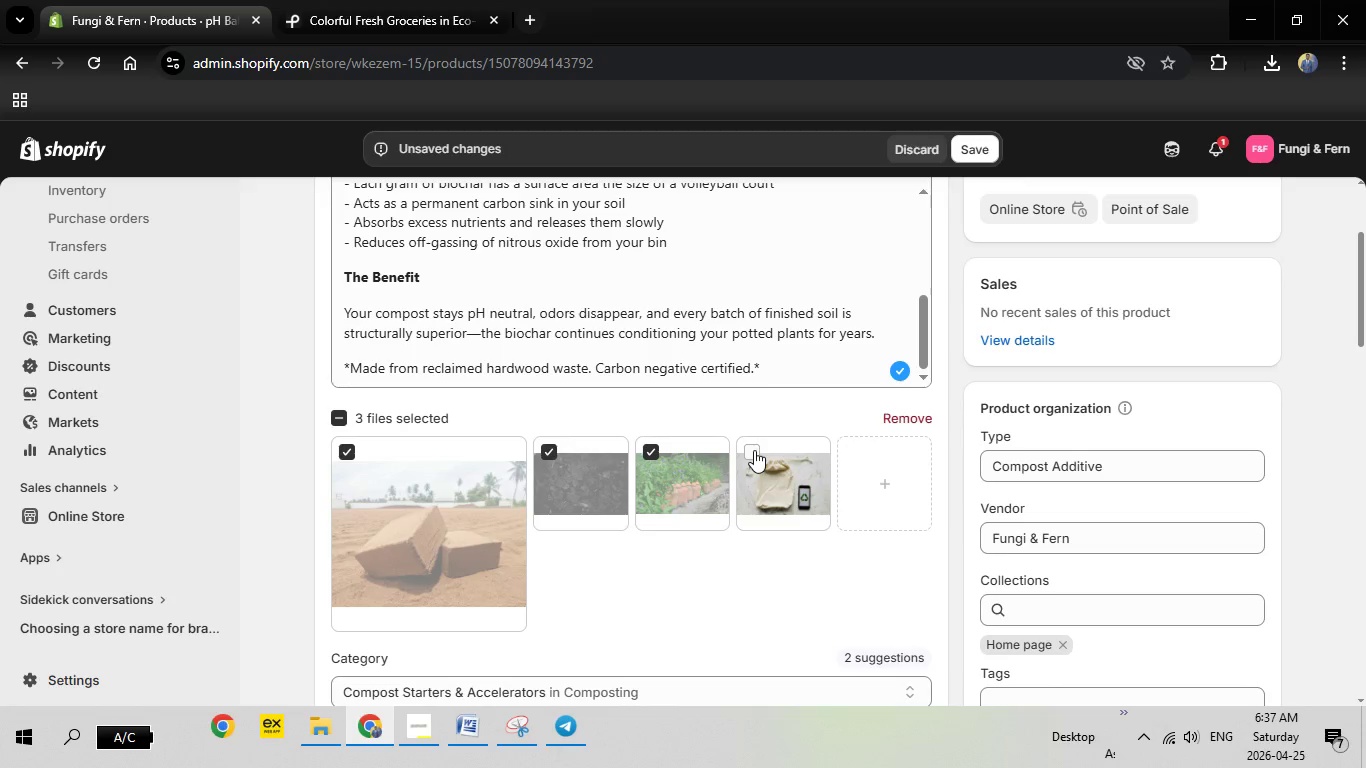 
left_click([754, 450])
 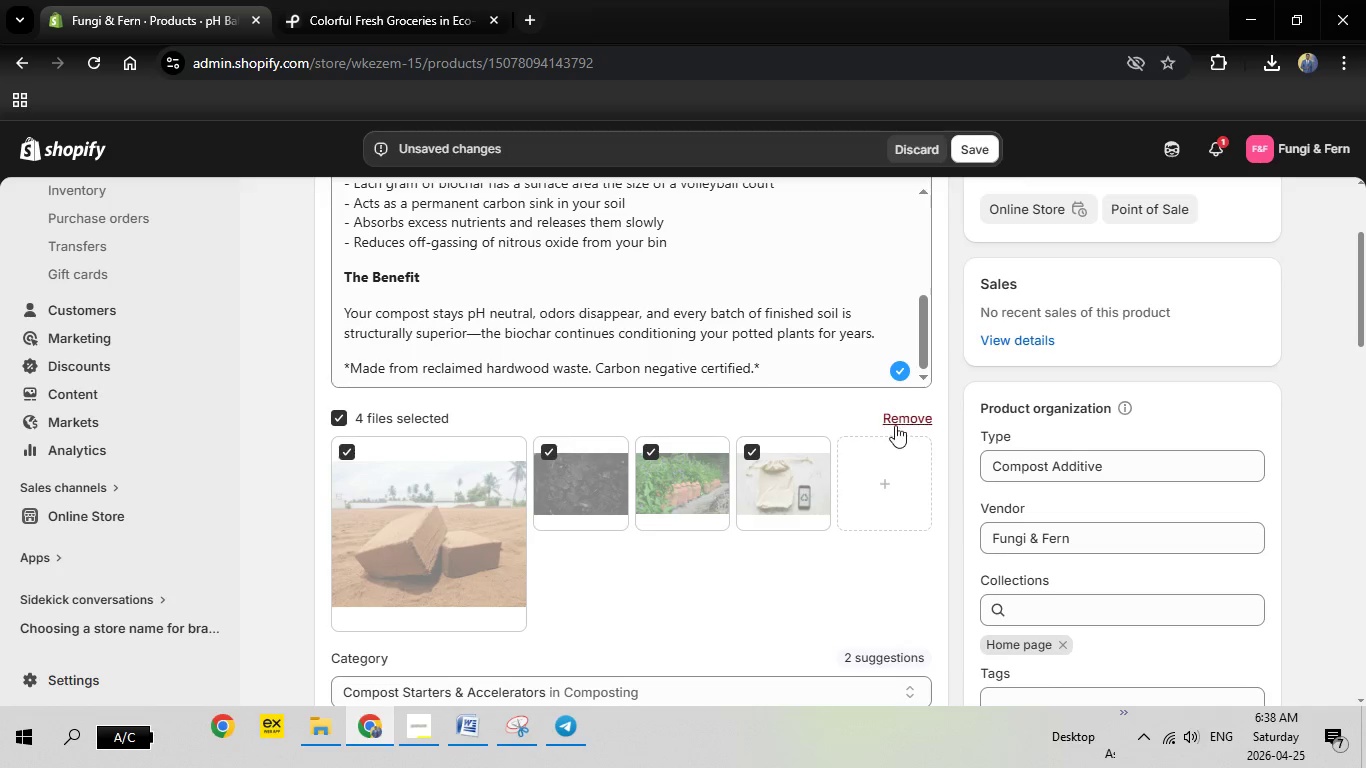 
left_click([897, 416])
 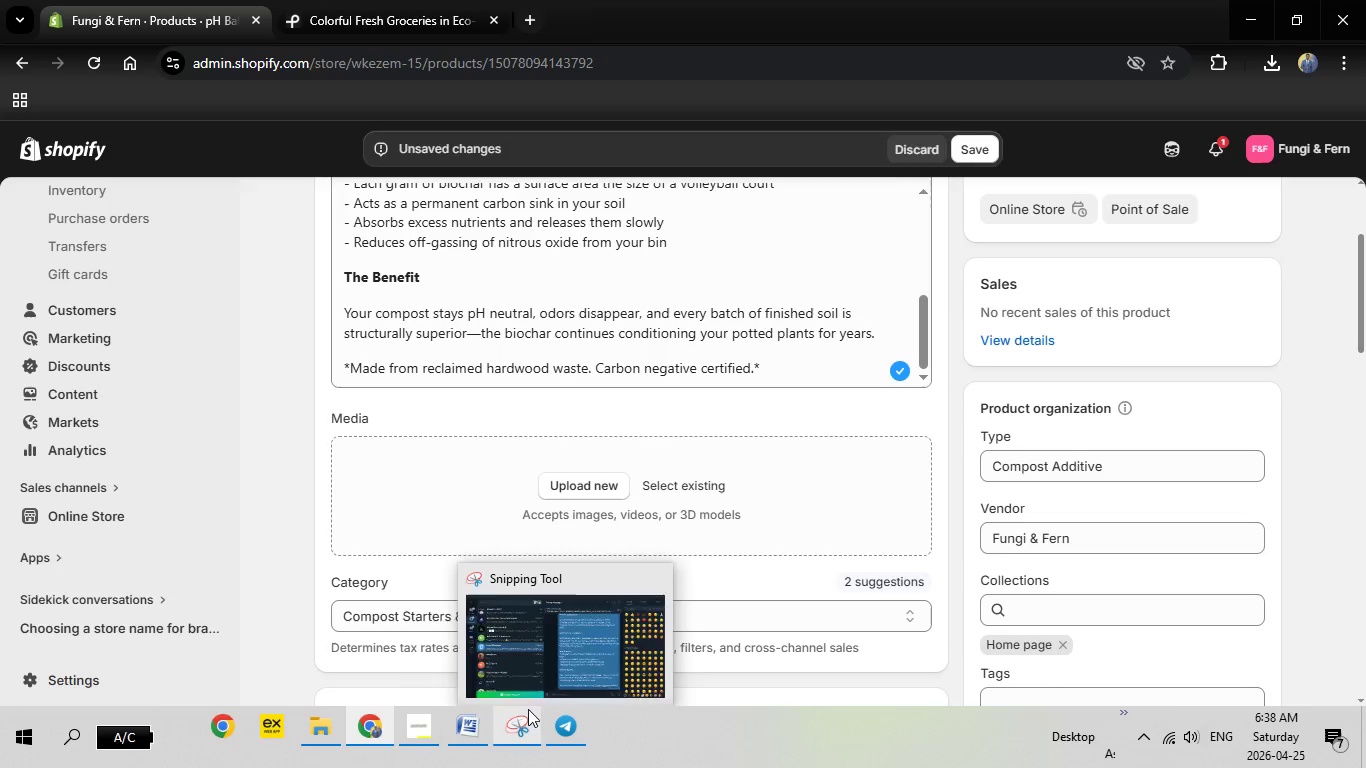 
wait(5.73)
 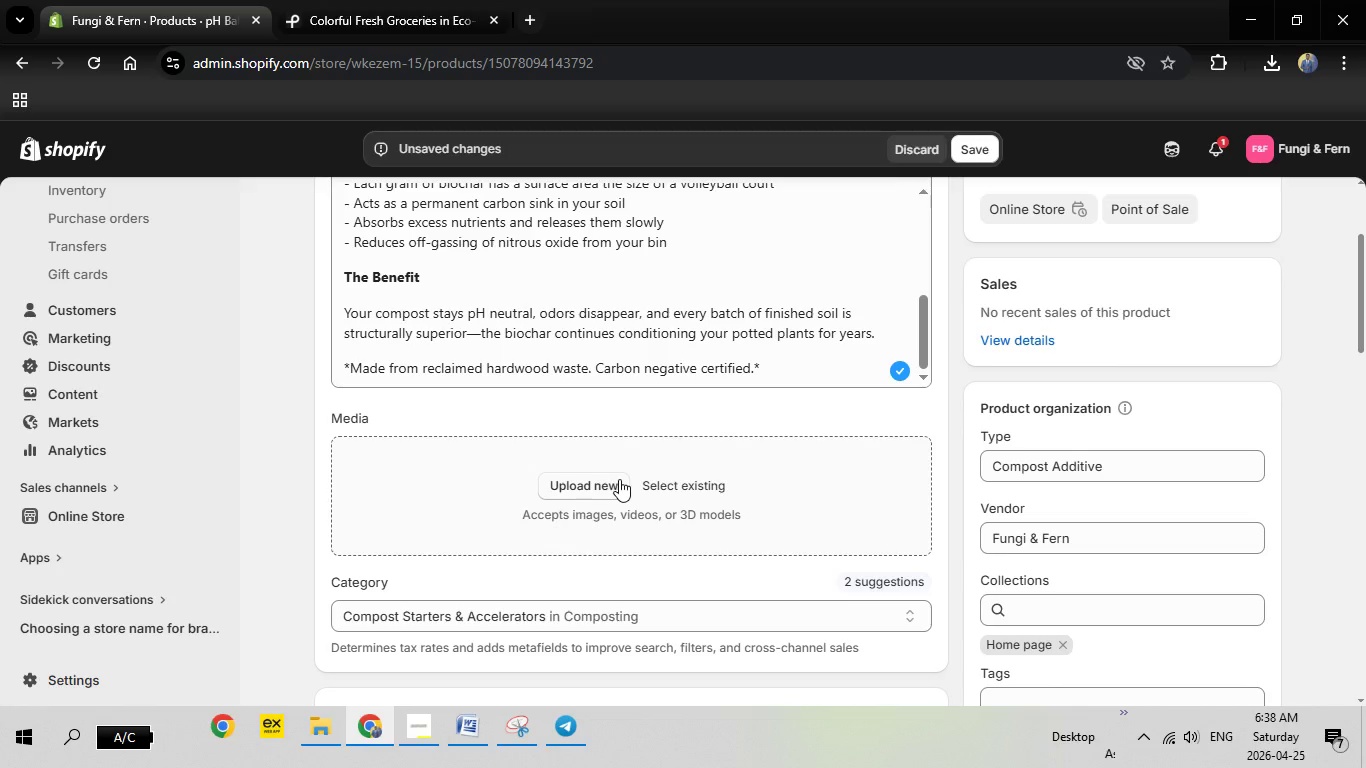 
left_click([453, 728])
 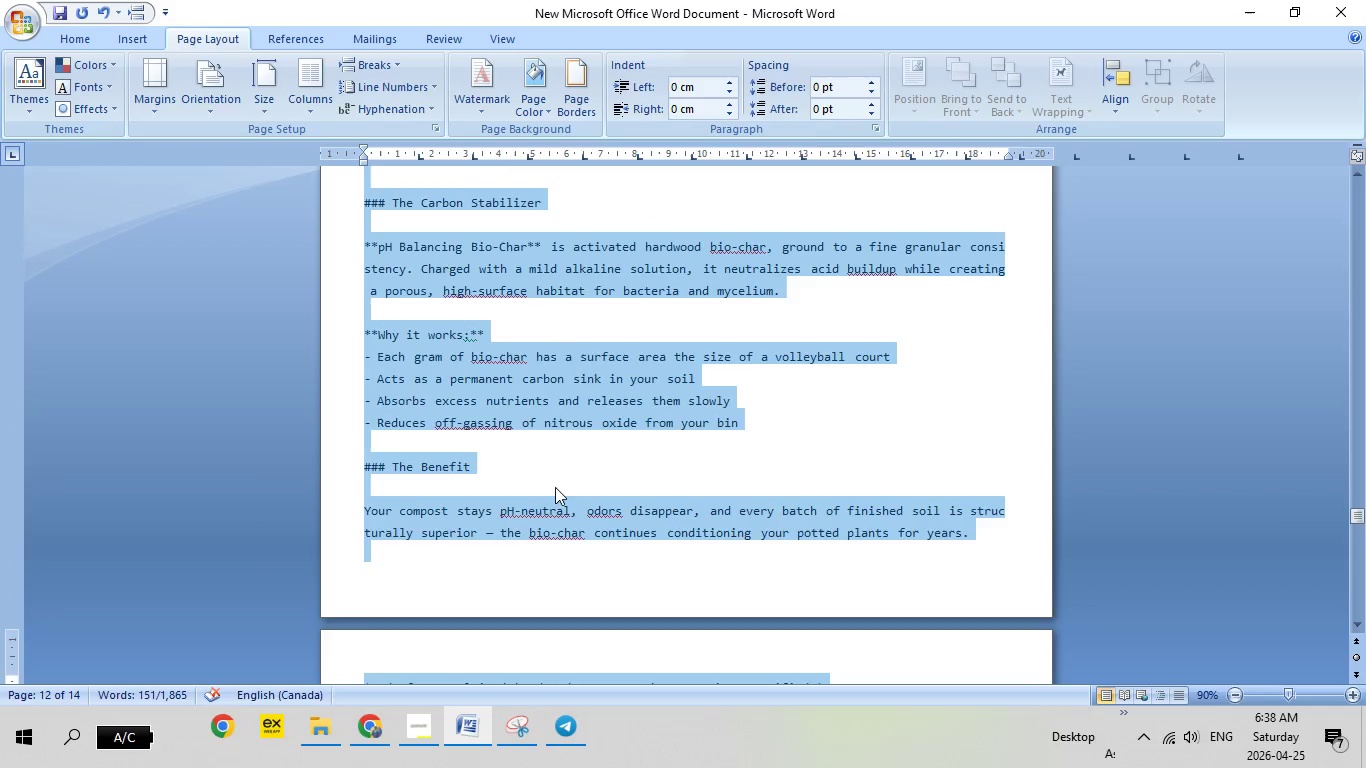 
scroll: coordinate [554, 484], scroll_direction: up, amount: 30.0
 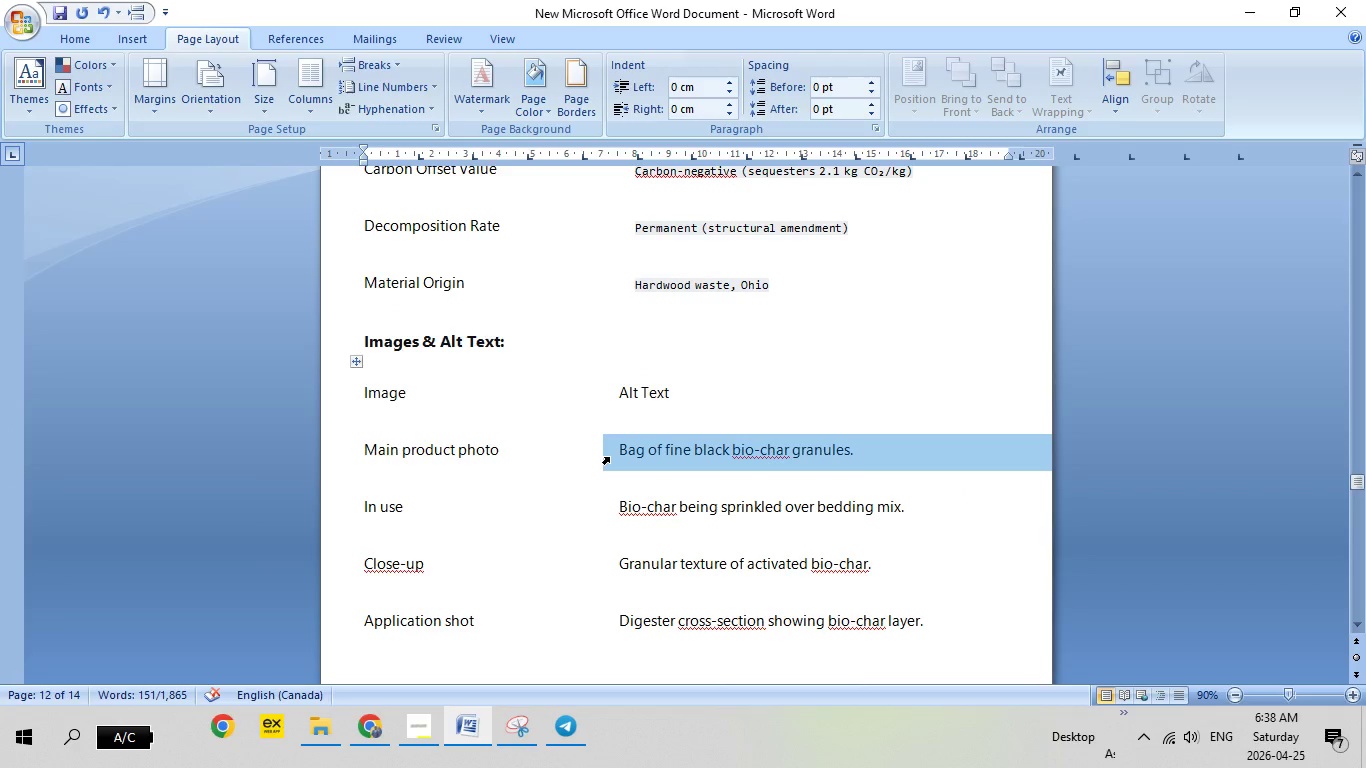 
left_click([609, 457])
 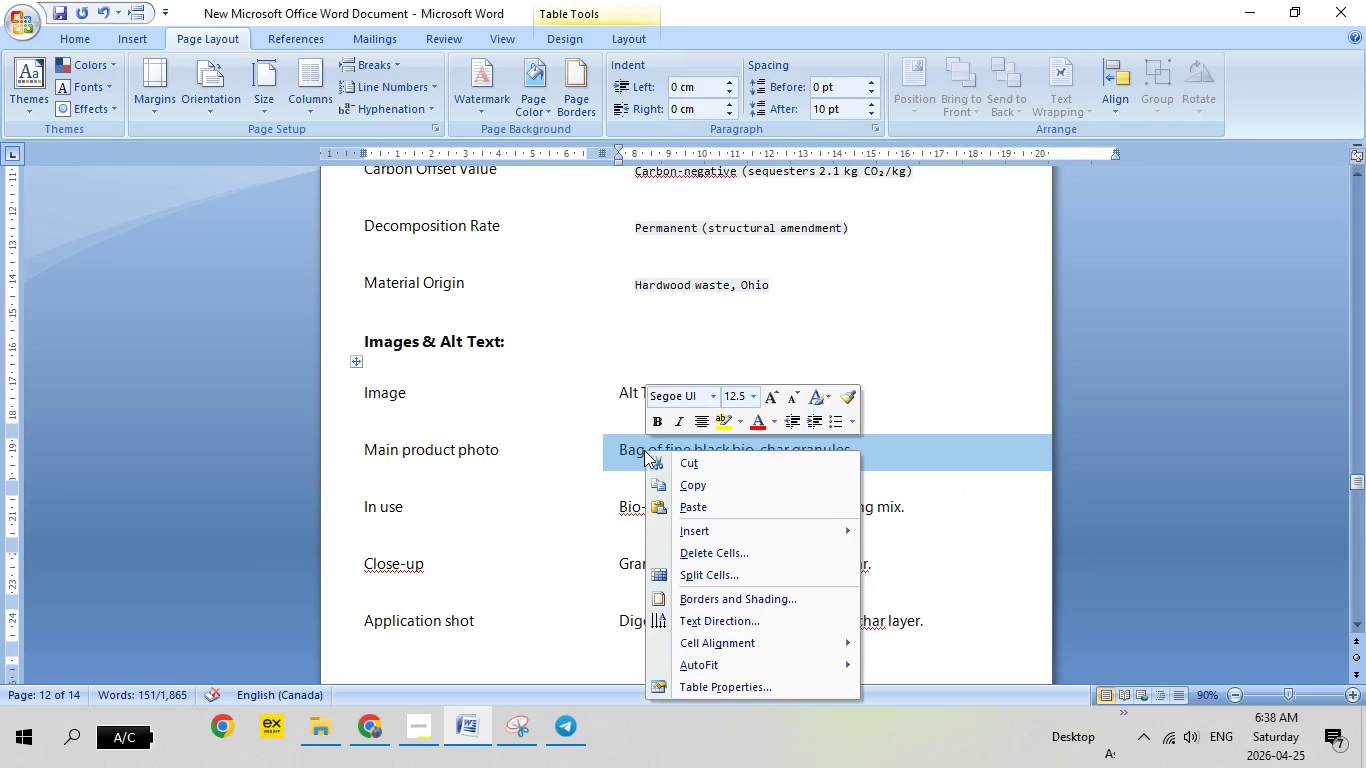 
right_click([644, 450])
 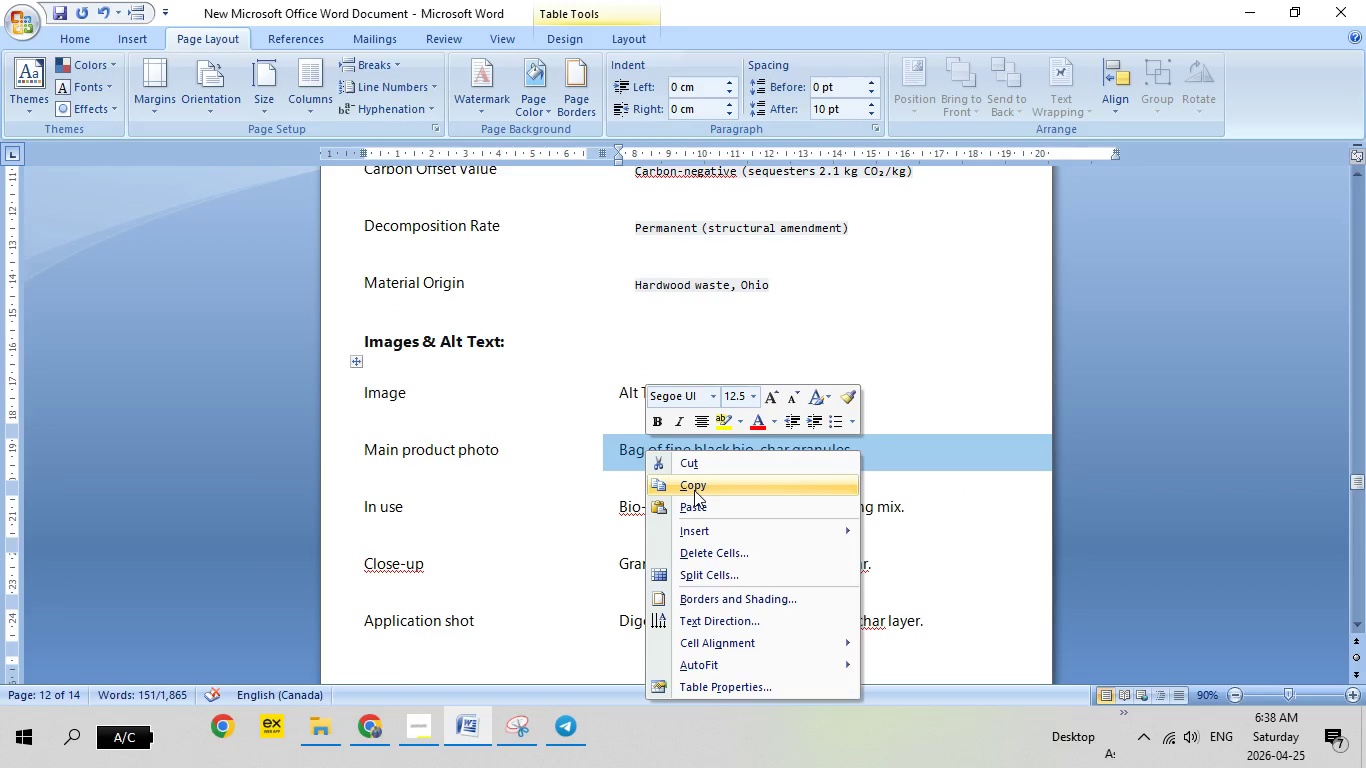 
left_click([694, 490])
 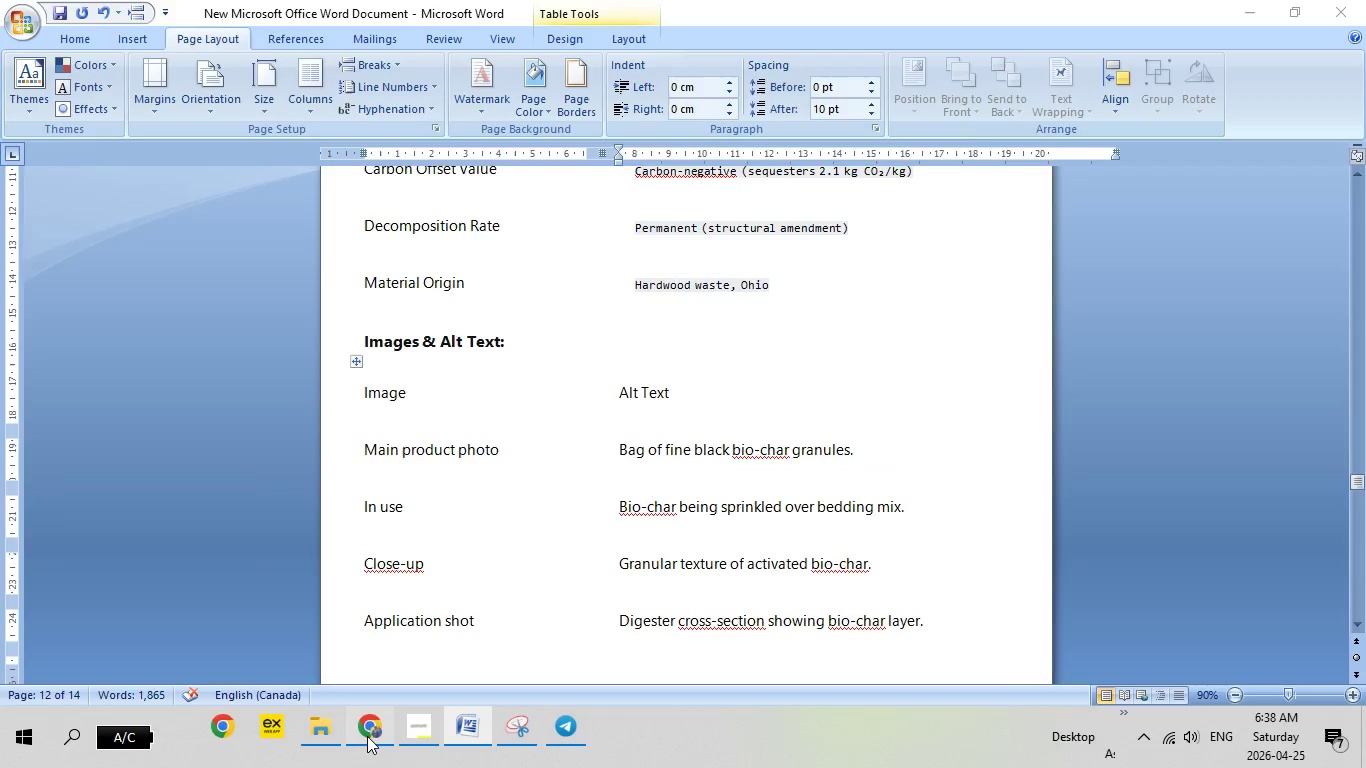 
left_click([367, 736])
 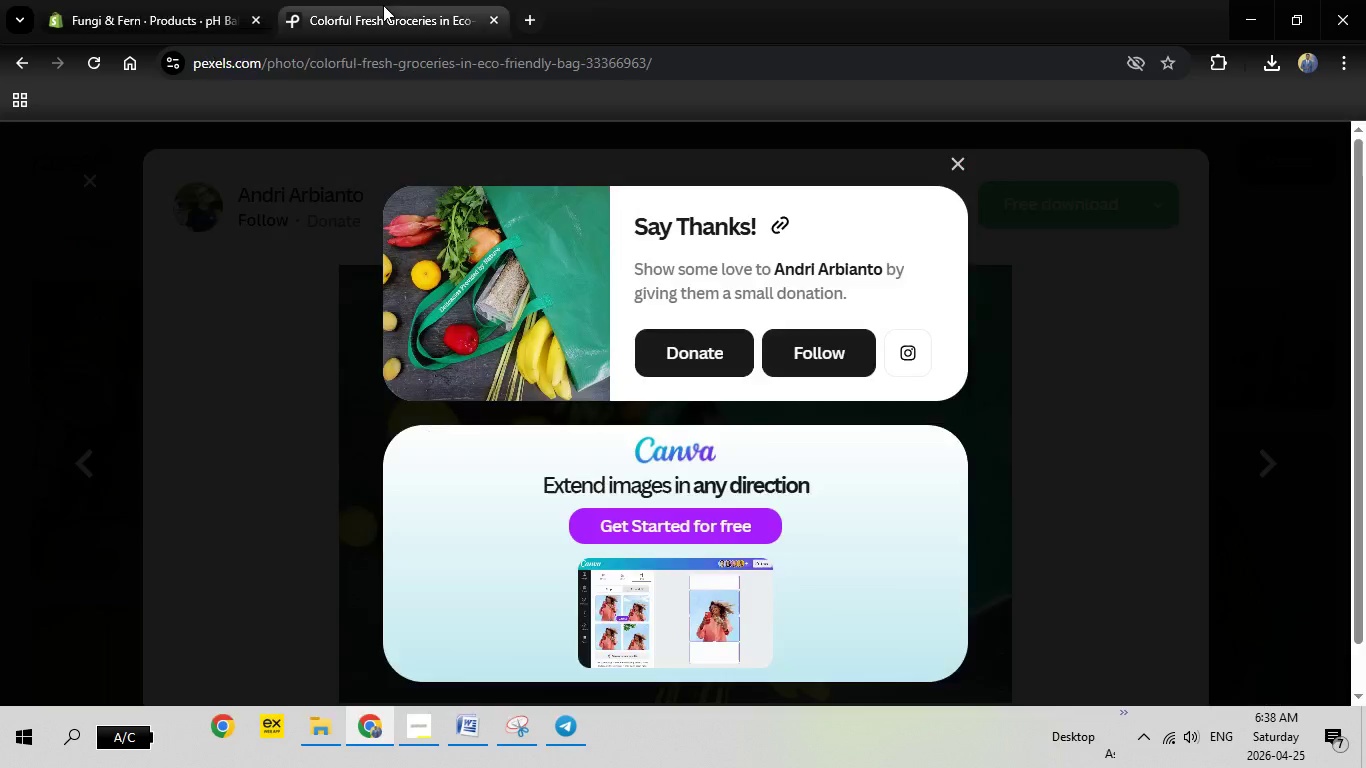 
left_click([383, 5])
 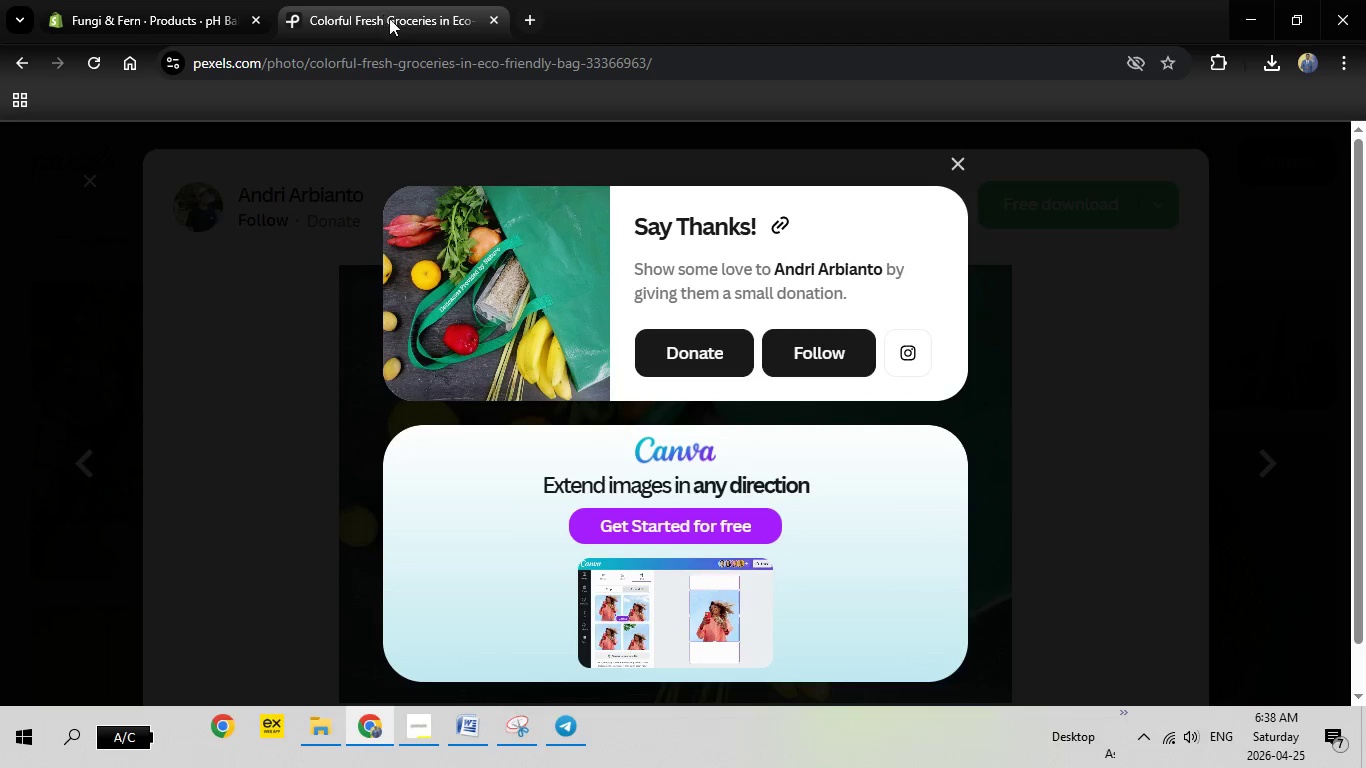 
key(Escape)
 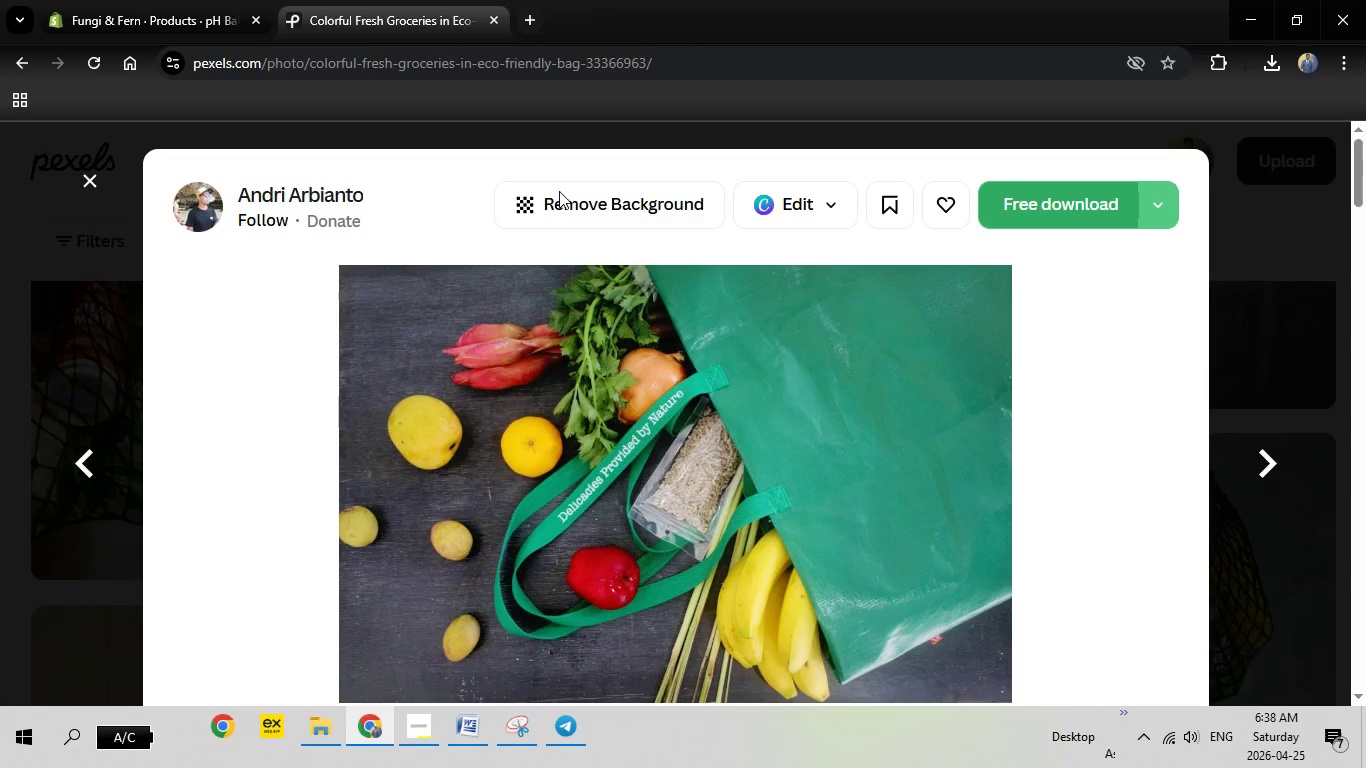 
key(Escape)
 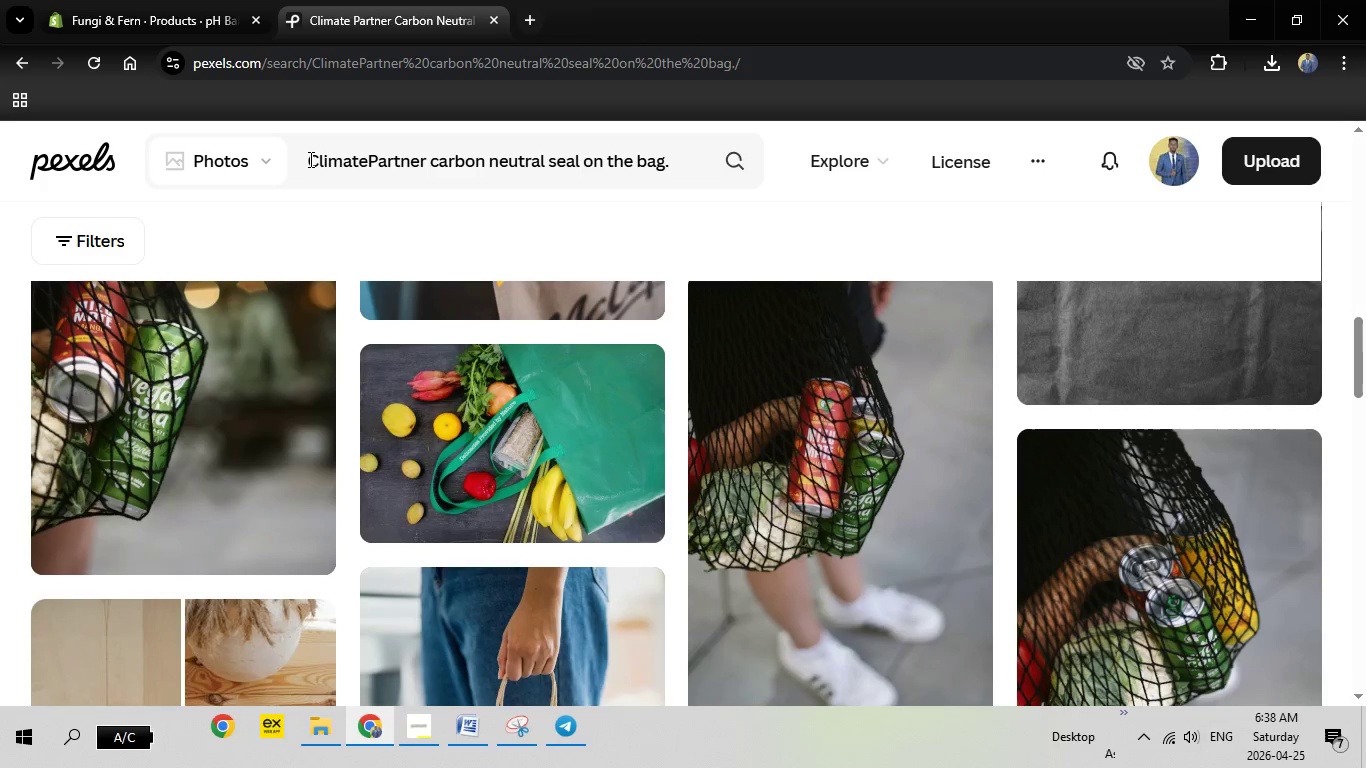 
left_click_drag(start_coordinate=[309, 159], to_coordinate=[755, 158])
 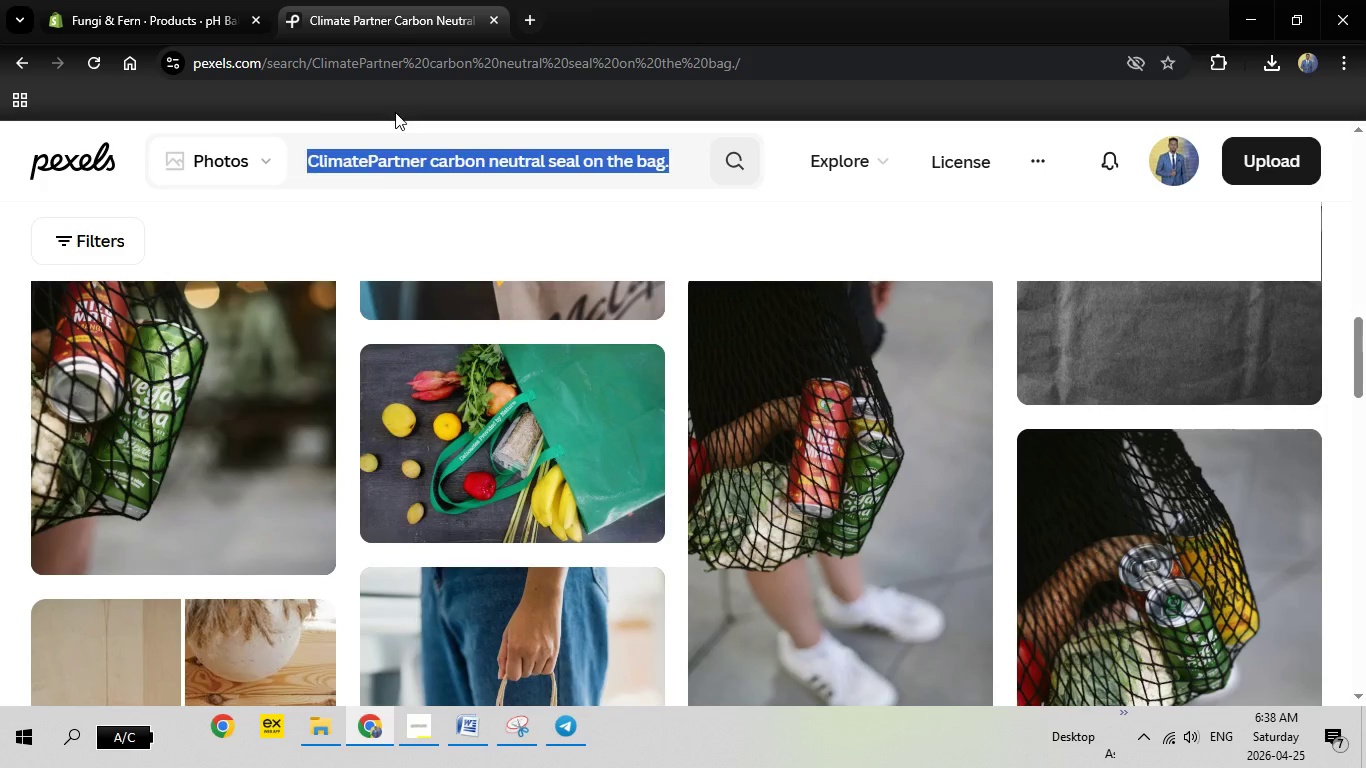 
key(Backspace)
 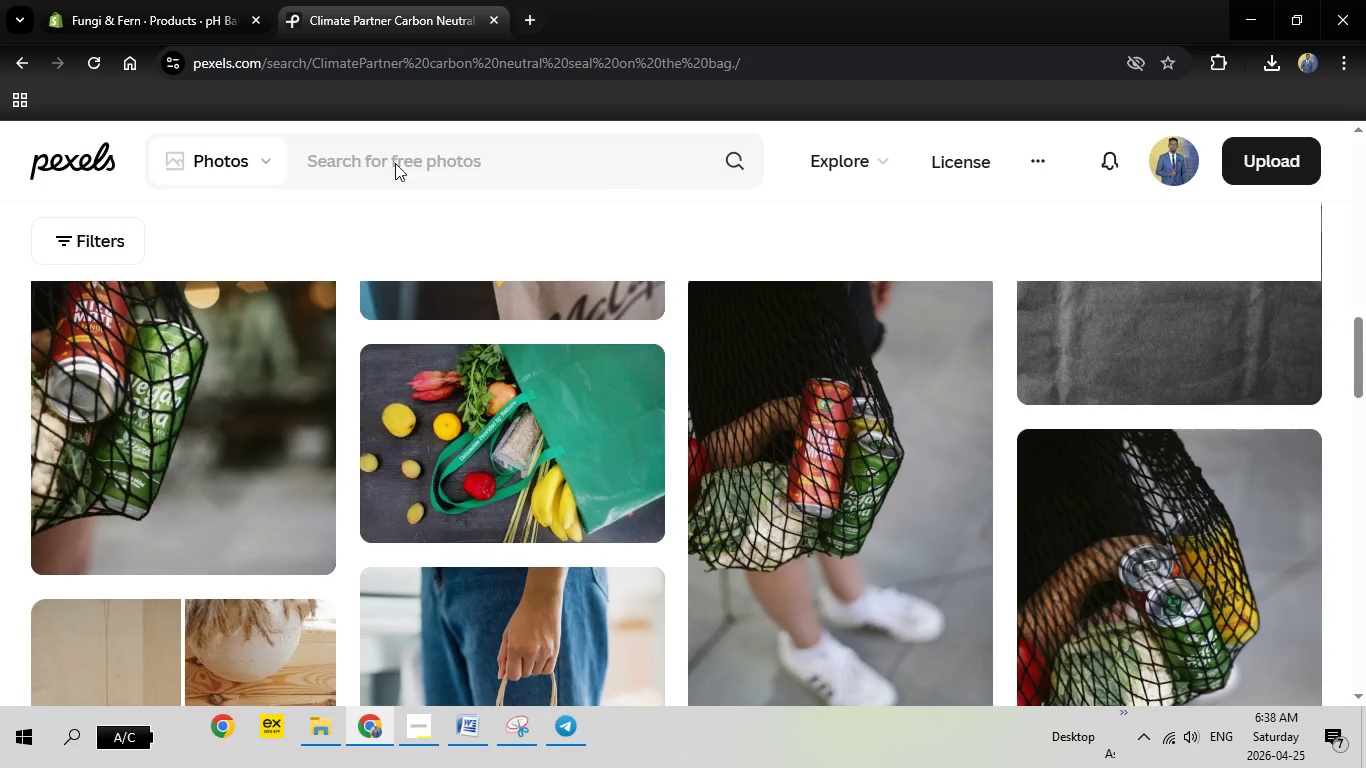 
right_click([395, 163])
 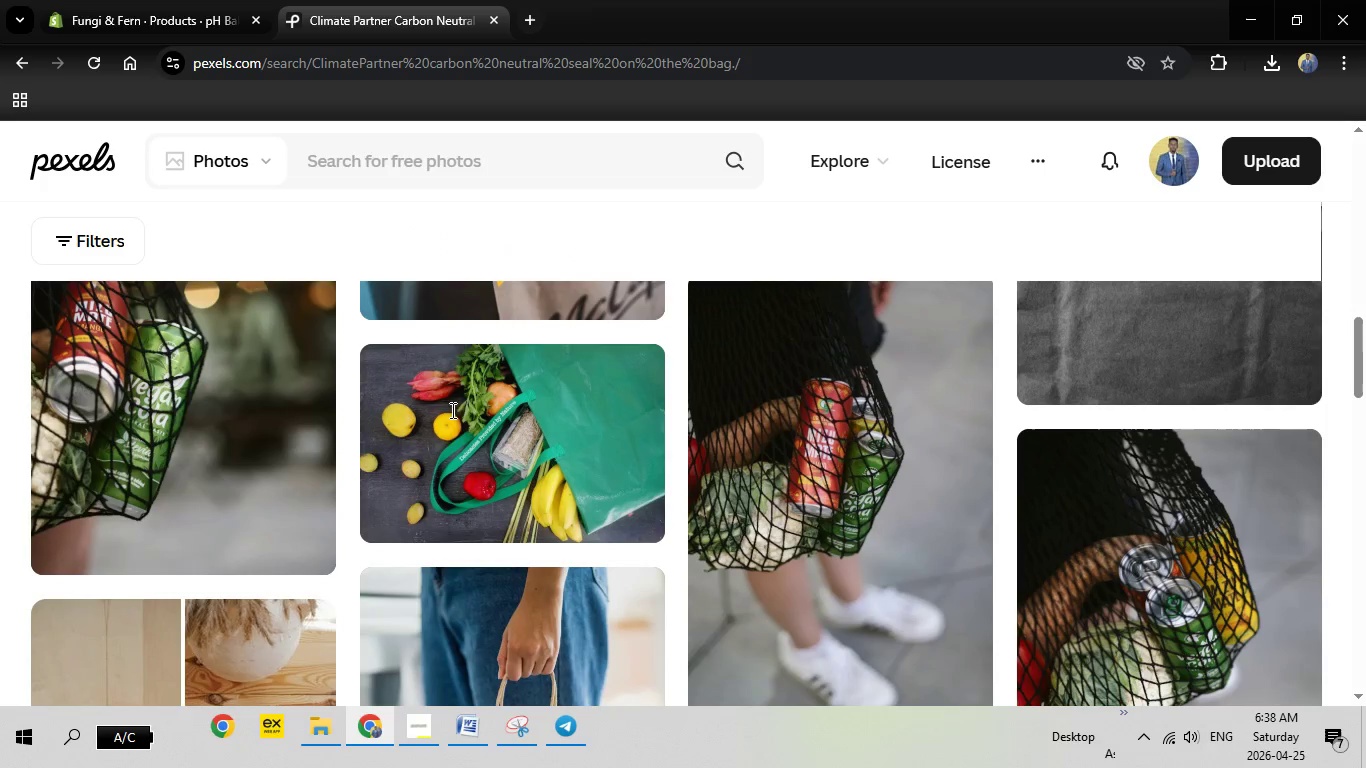 
left_click([451, 410])
 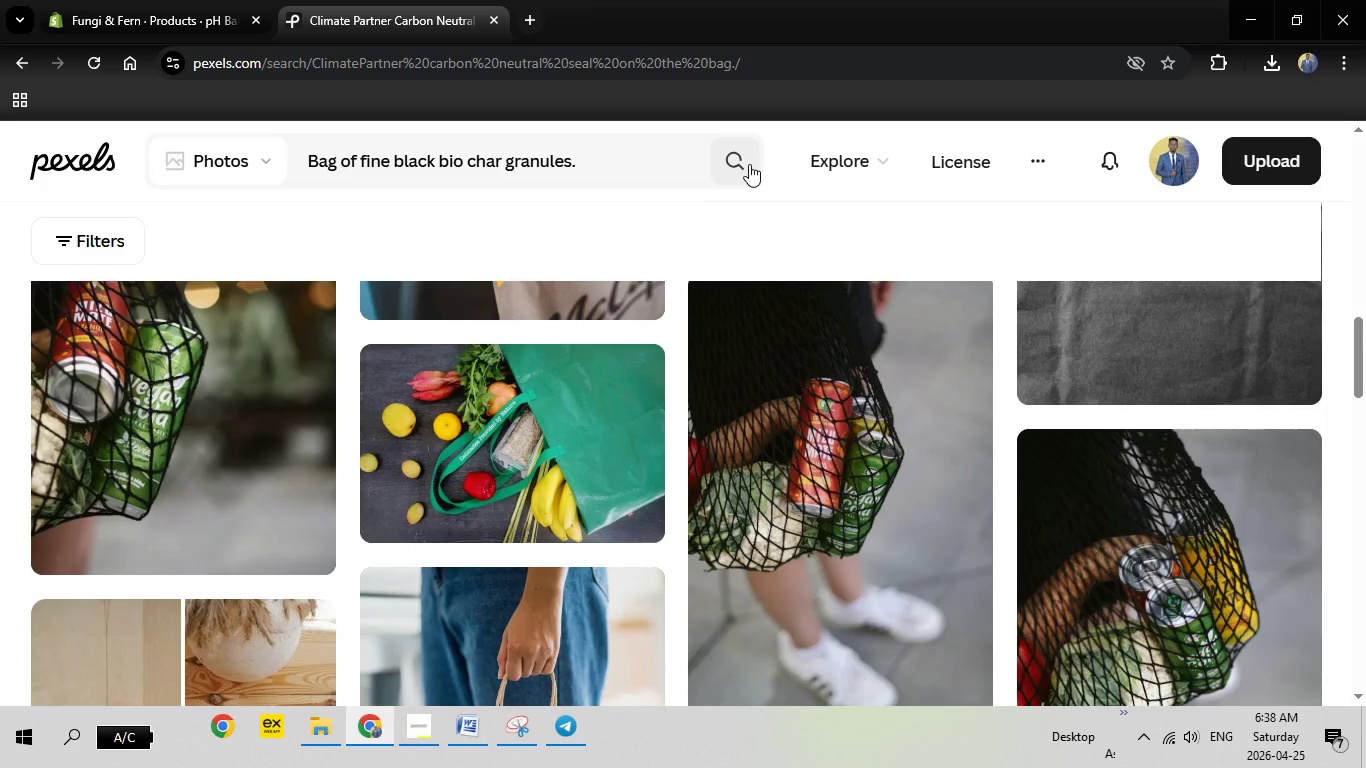 
left_click([749, 164])
 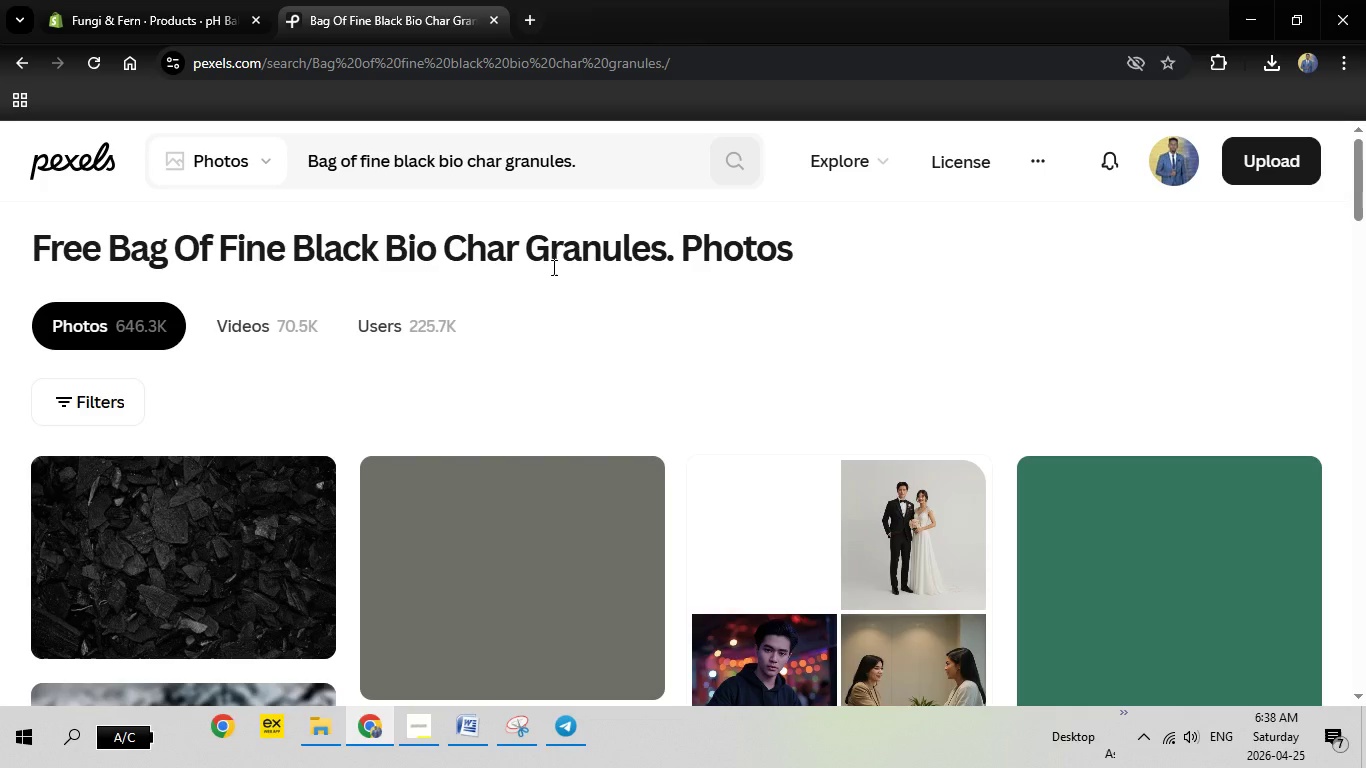 
wait(7.55)
 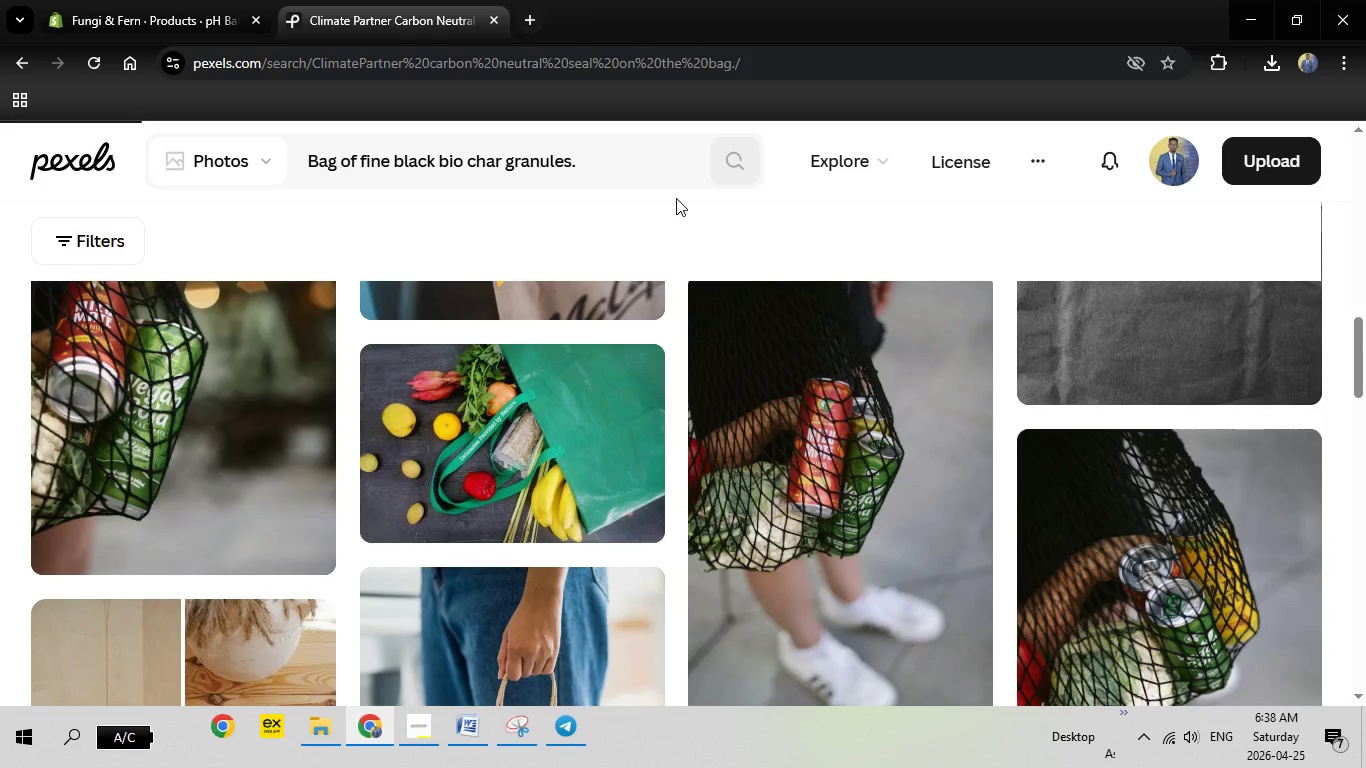 
scroll: coordinate [610, 272], scroll_direction: down, amount: 3.0
 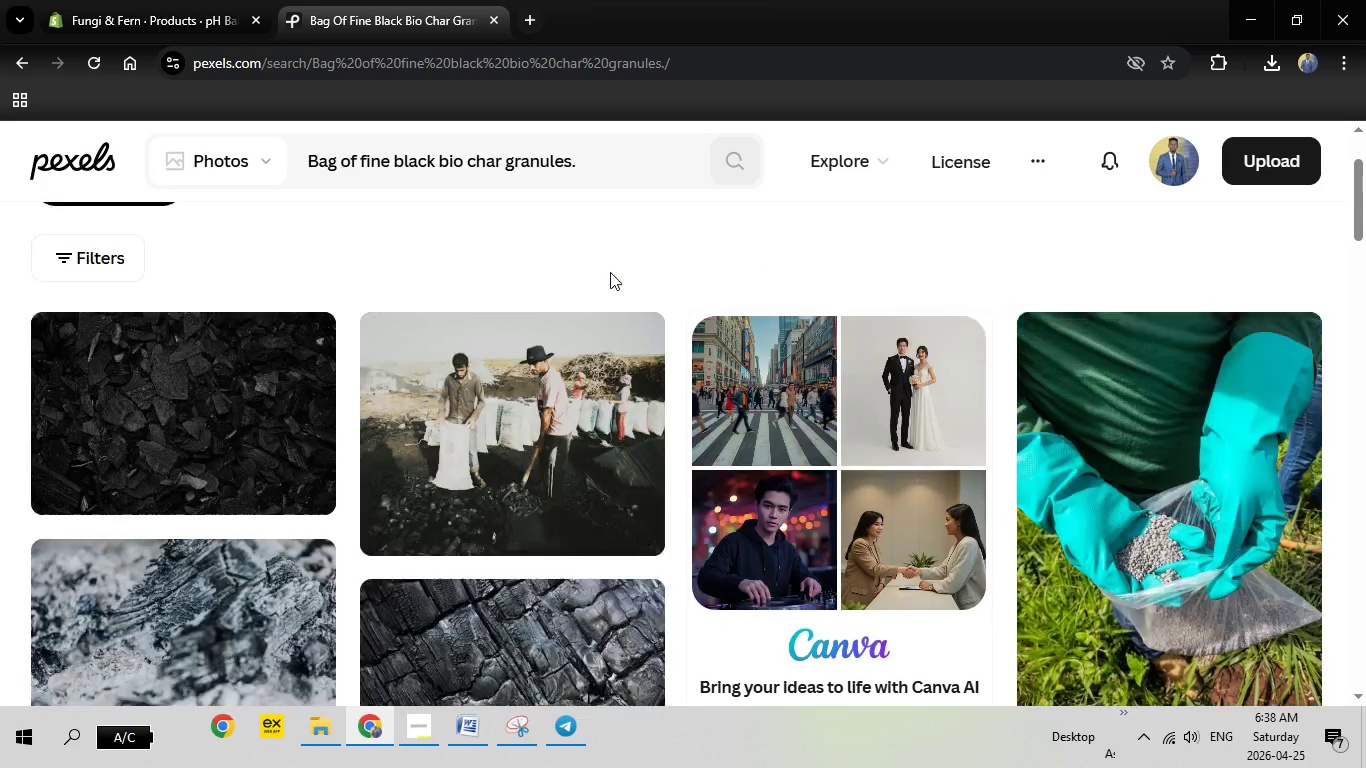 
scroll: coordinate [610, 272], scroll_direction: up, amount: 2.0
 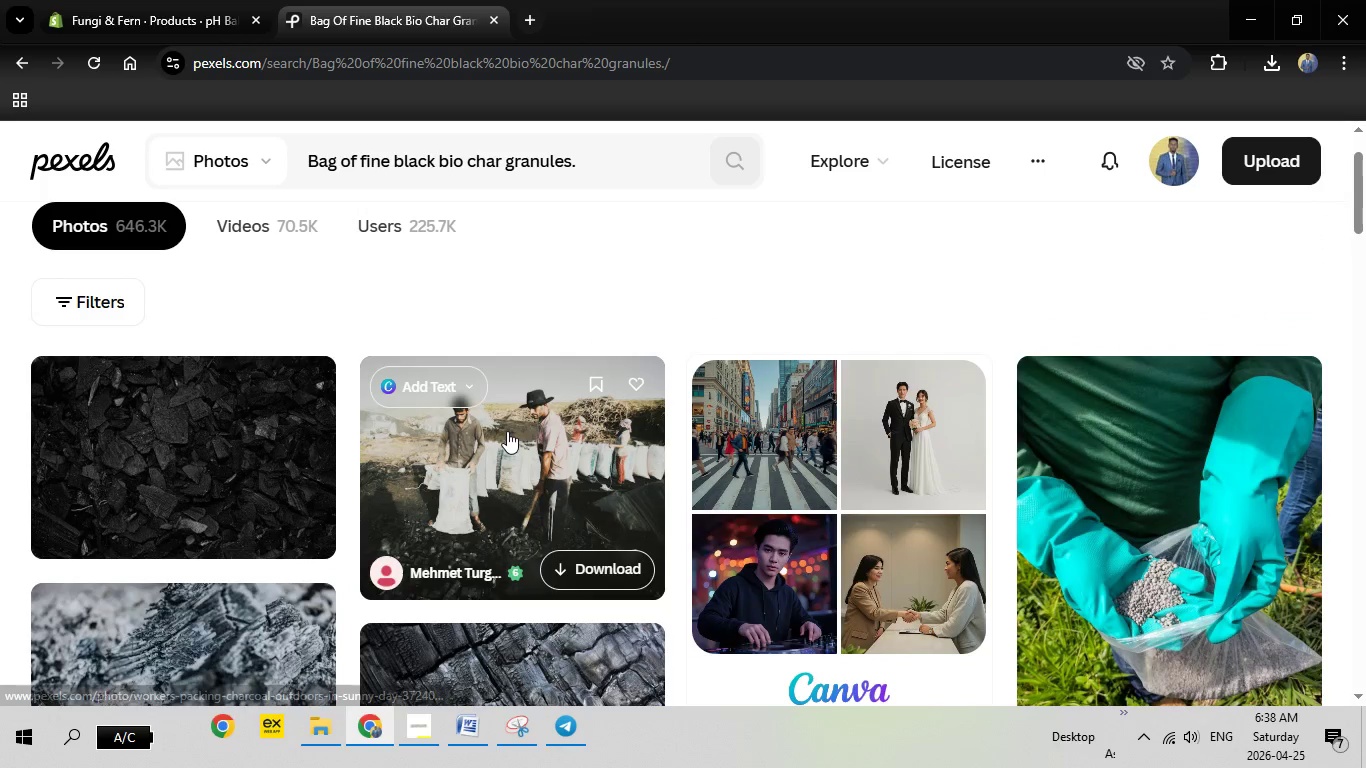 
mouse_move([528, 422])
 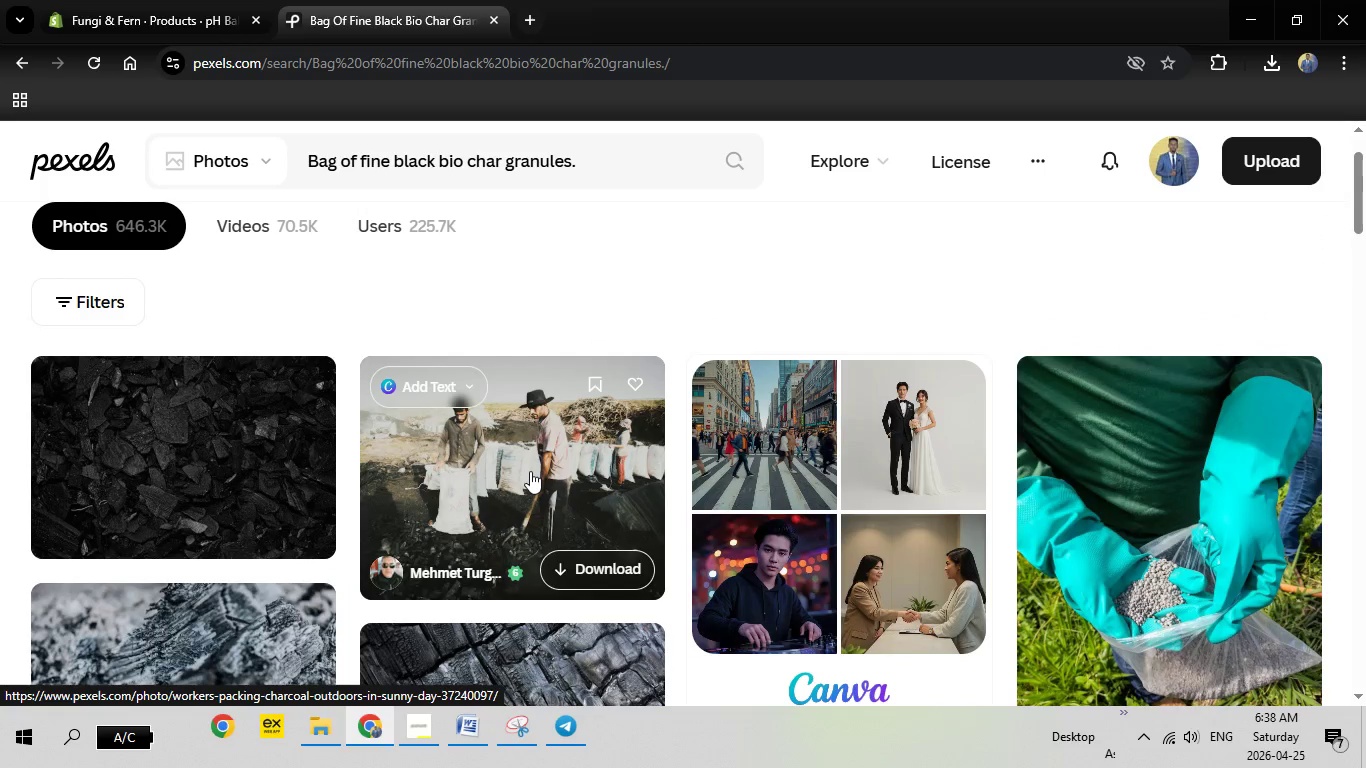 
left_click([530, 471])
 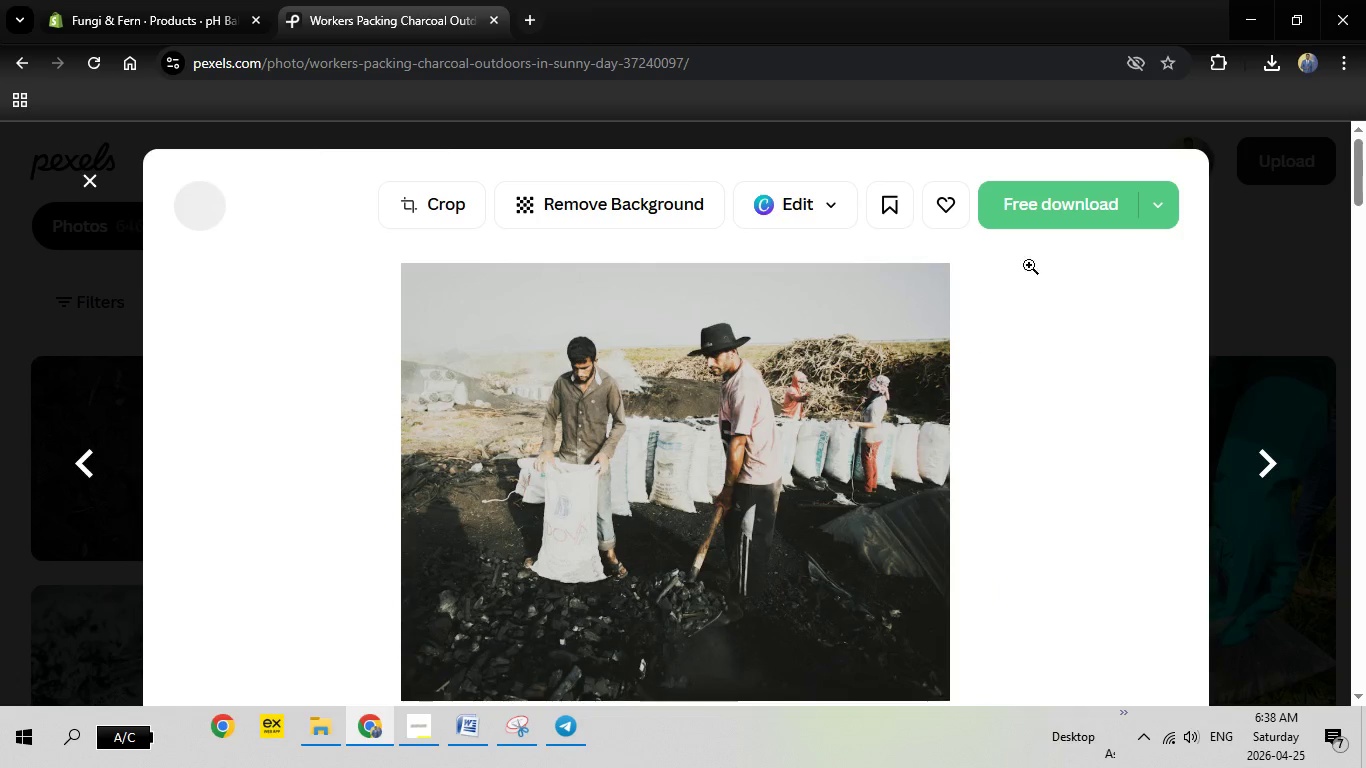 
left_click([1036, 231])
 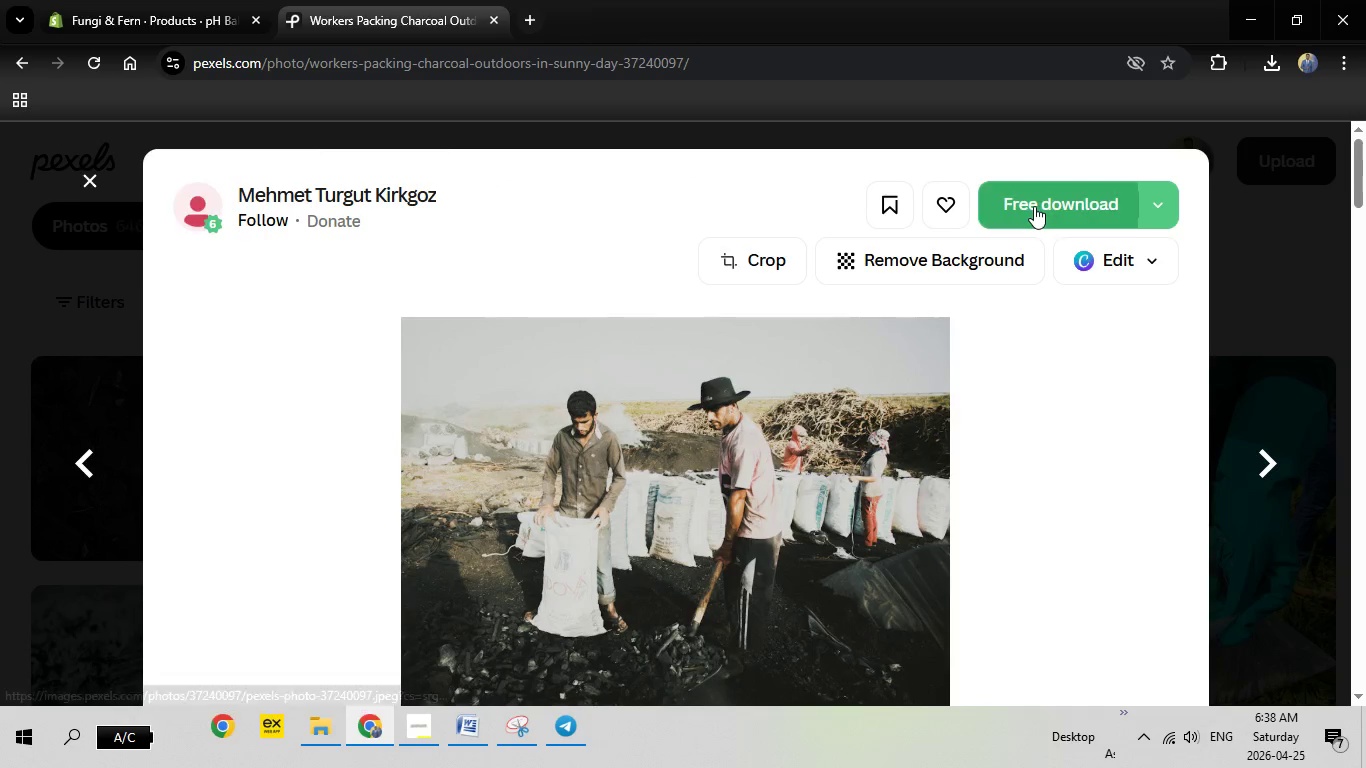 
left_click([1034, 206])
 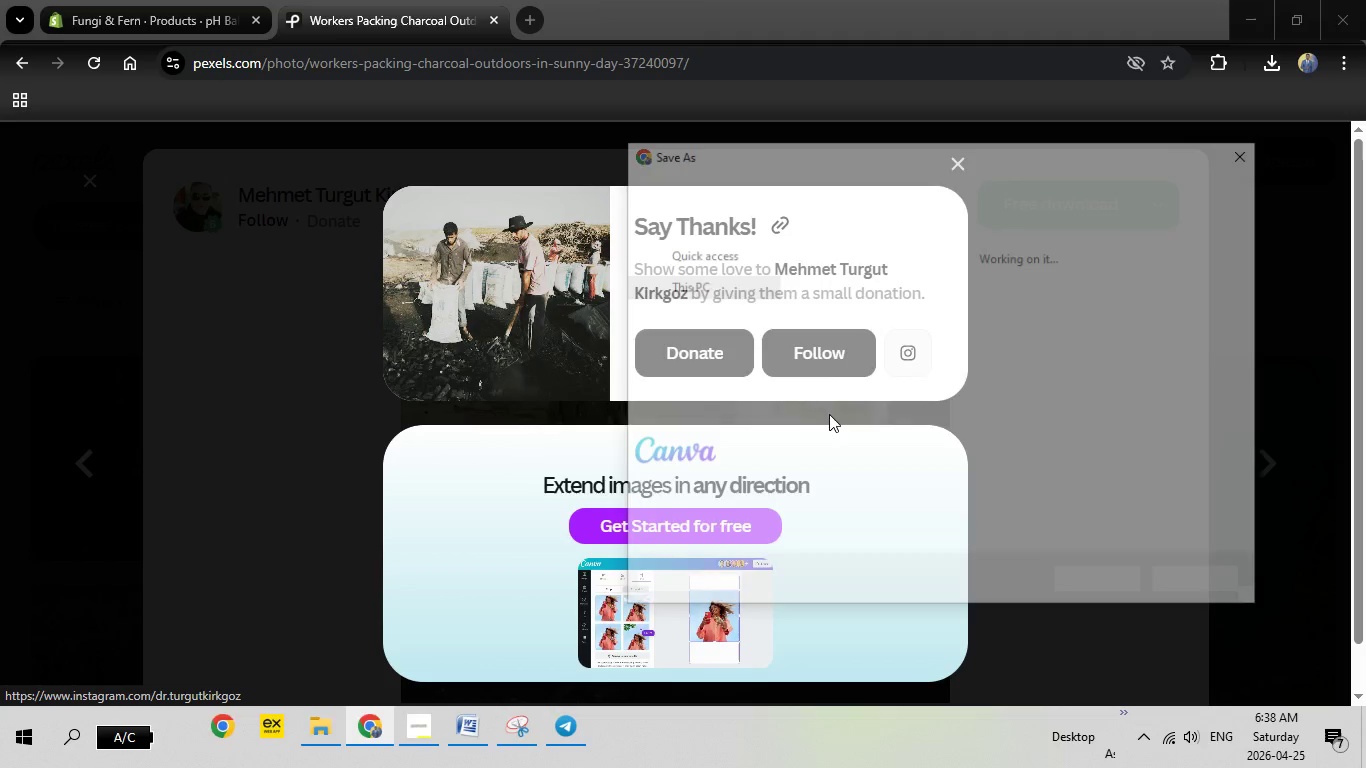 
wait(7.39)
 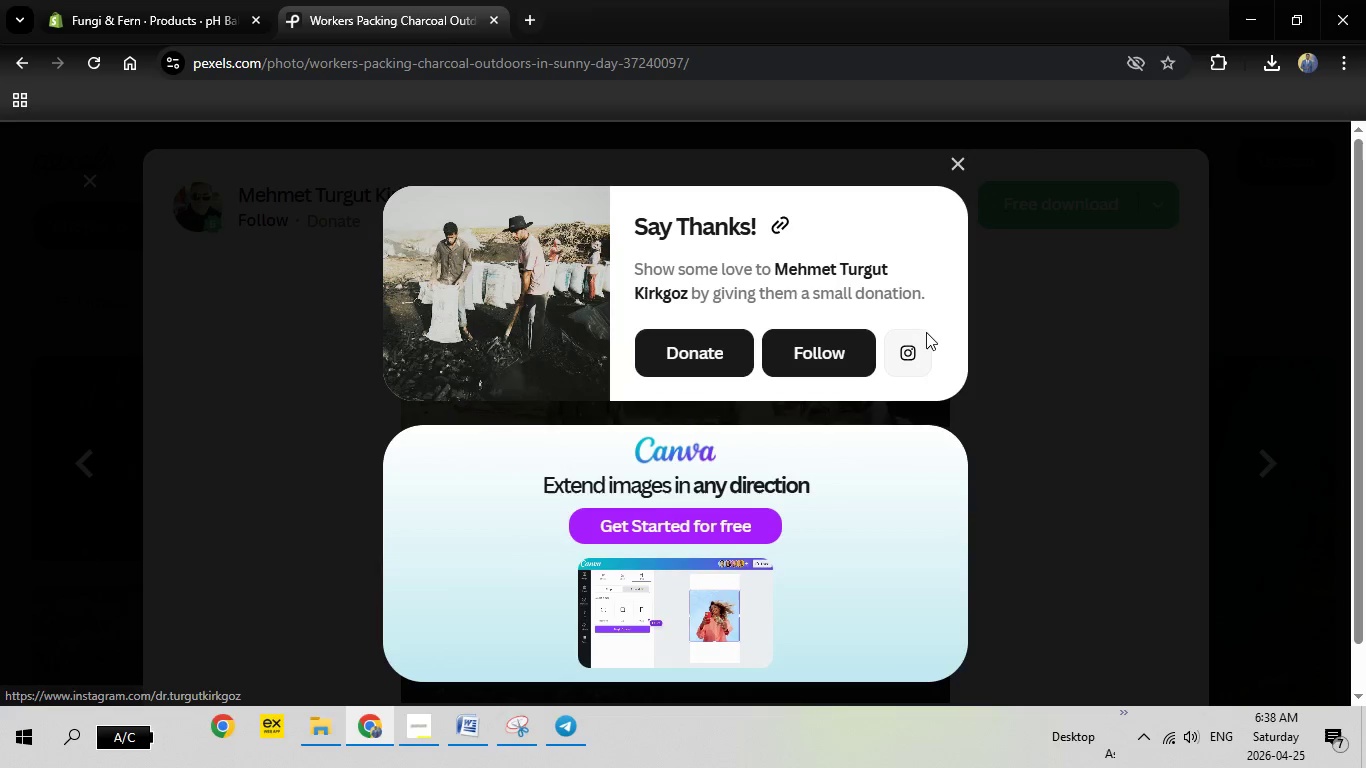 
left_click([1087, 588])
 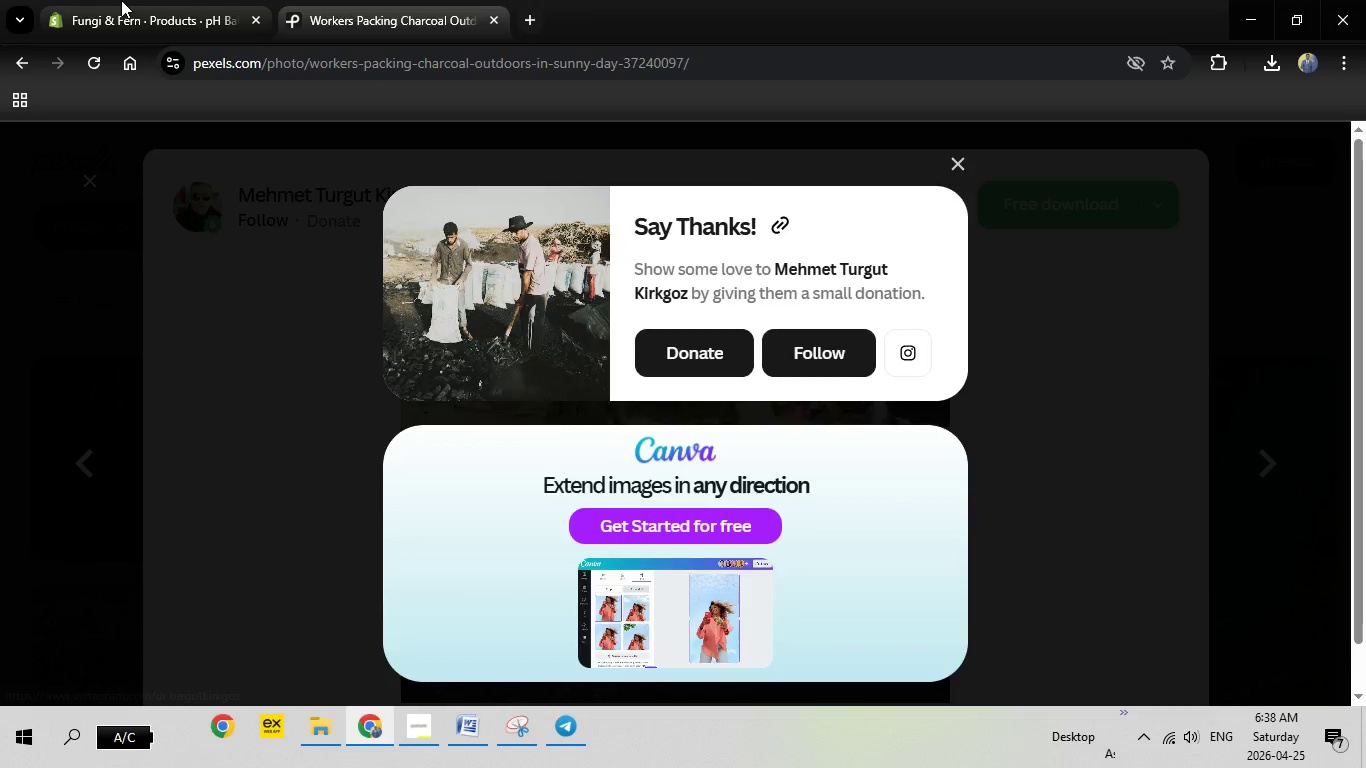 
left_click([121, 0])
 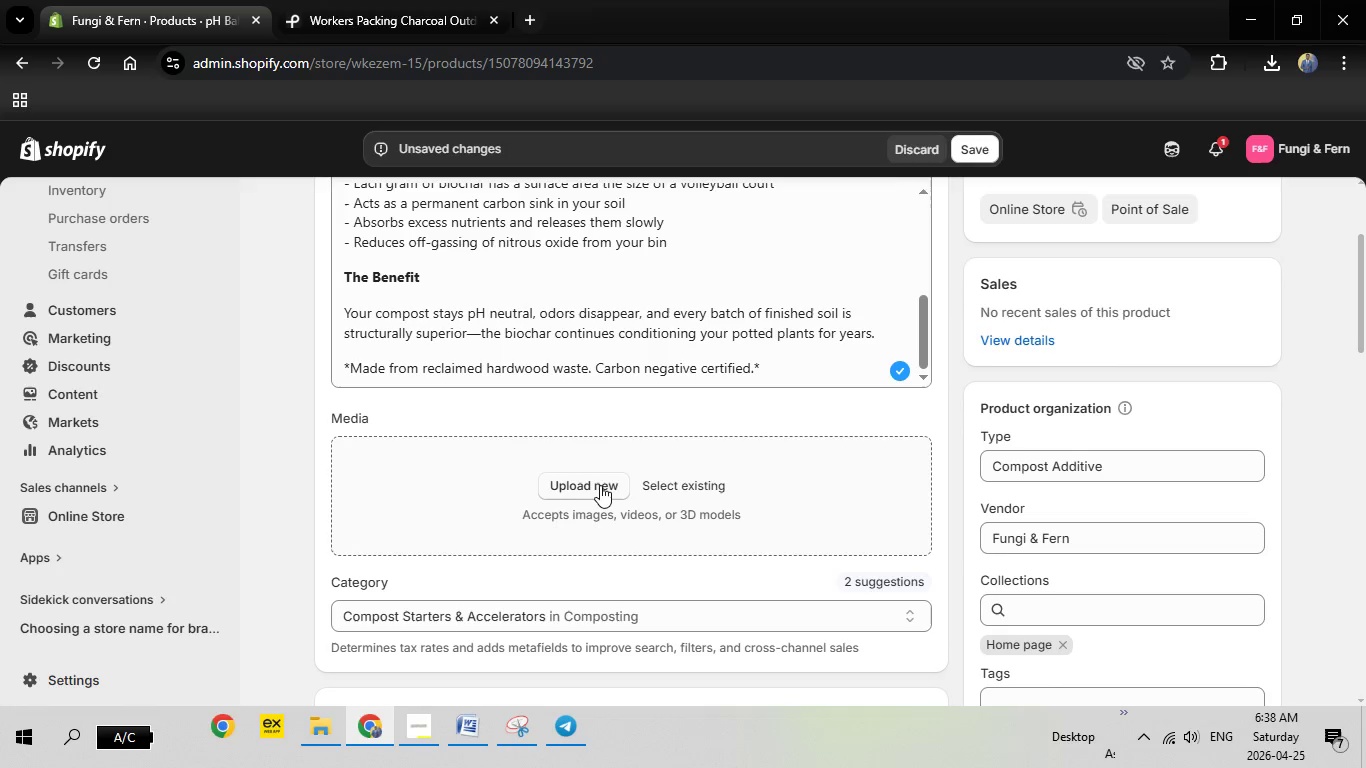 
left_click([600, 485])
 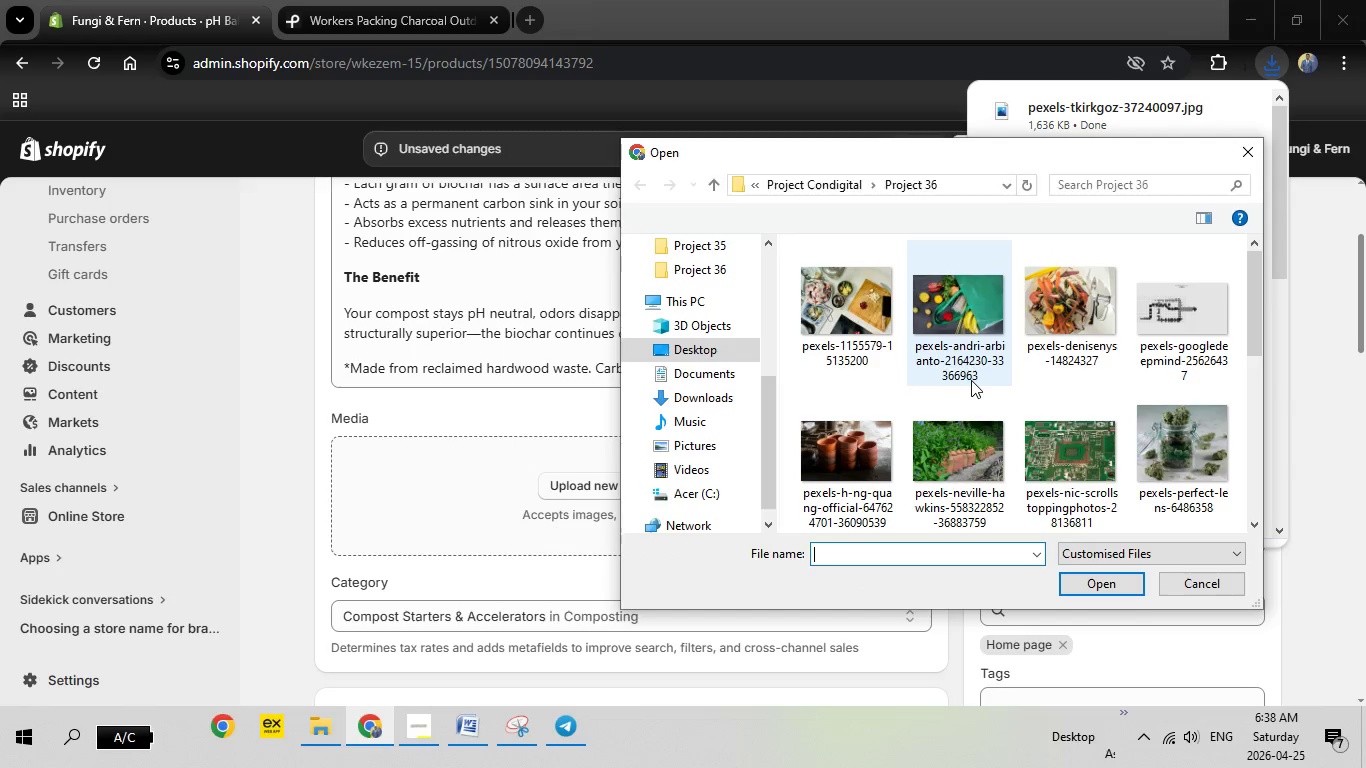 
scroll: coordinate [963, 380], scroll_direction: down, amount: 4.0
 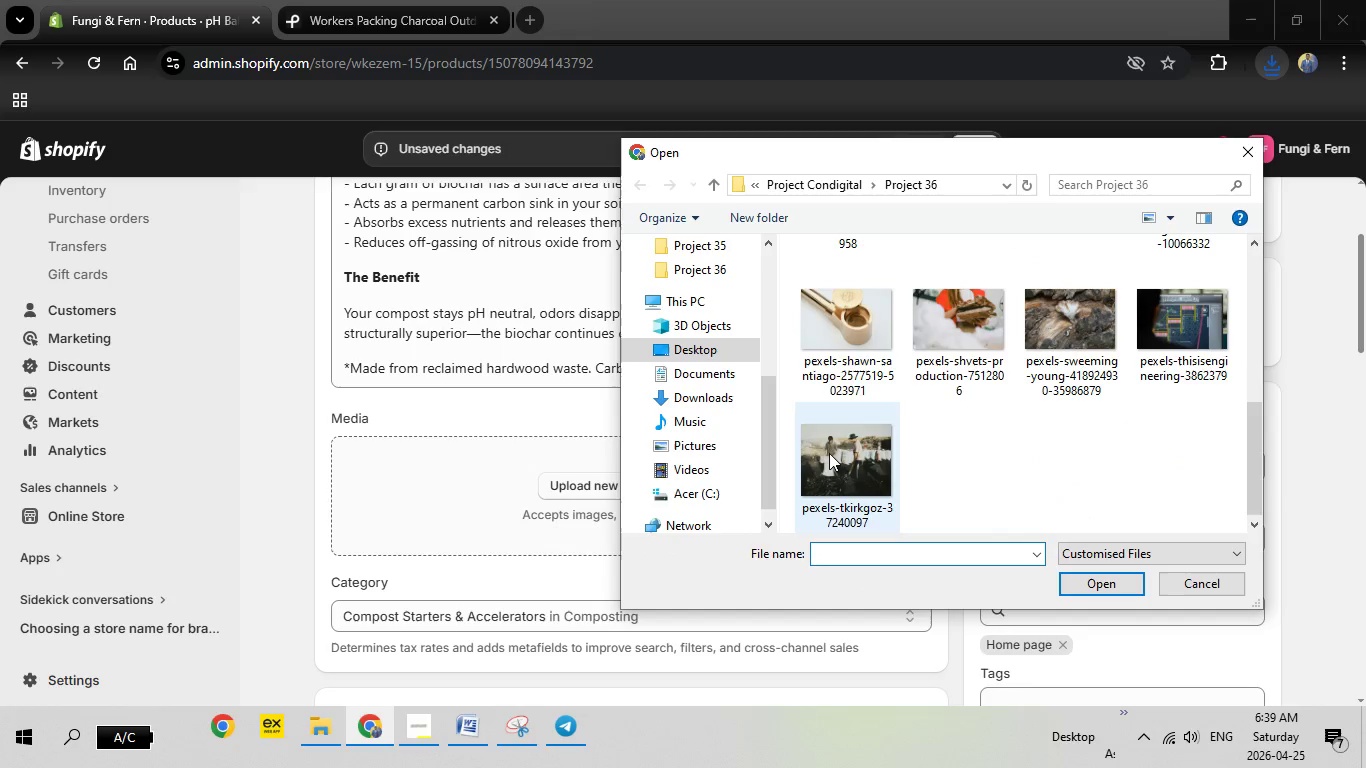 
double_click([829, 453])
 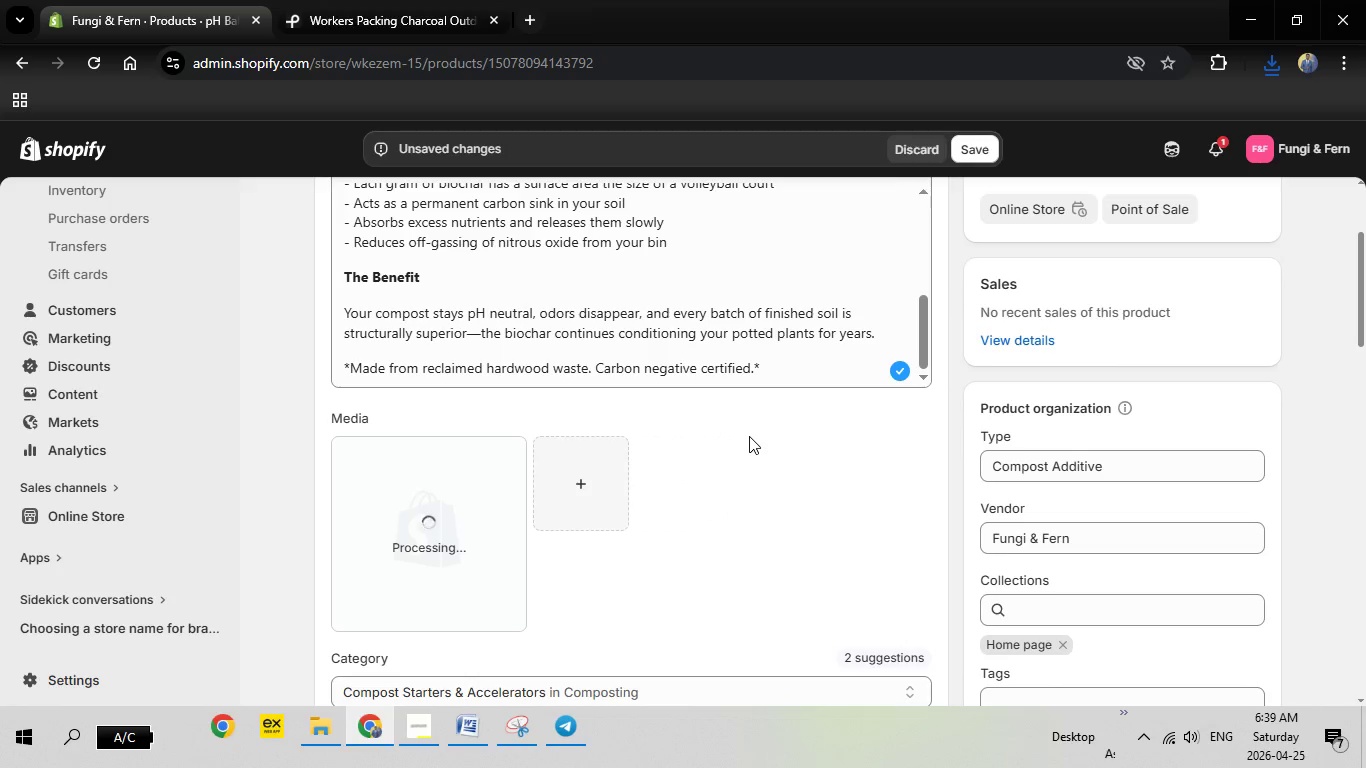 
wait(16.25)
 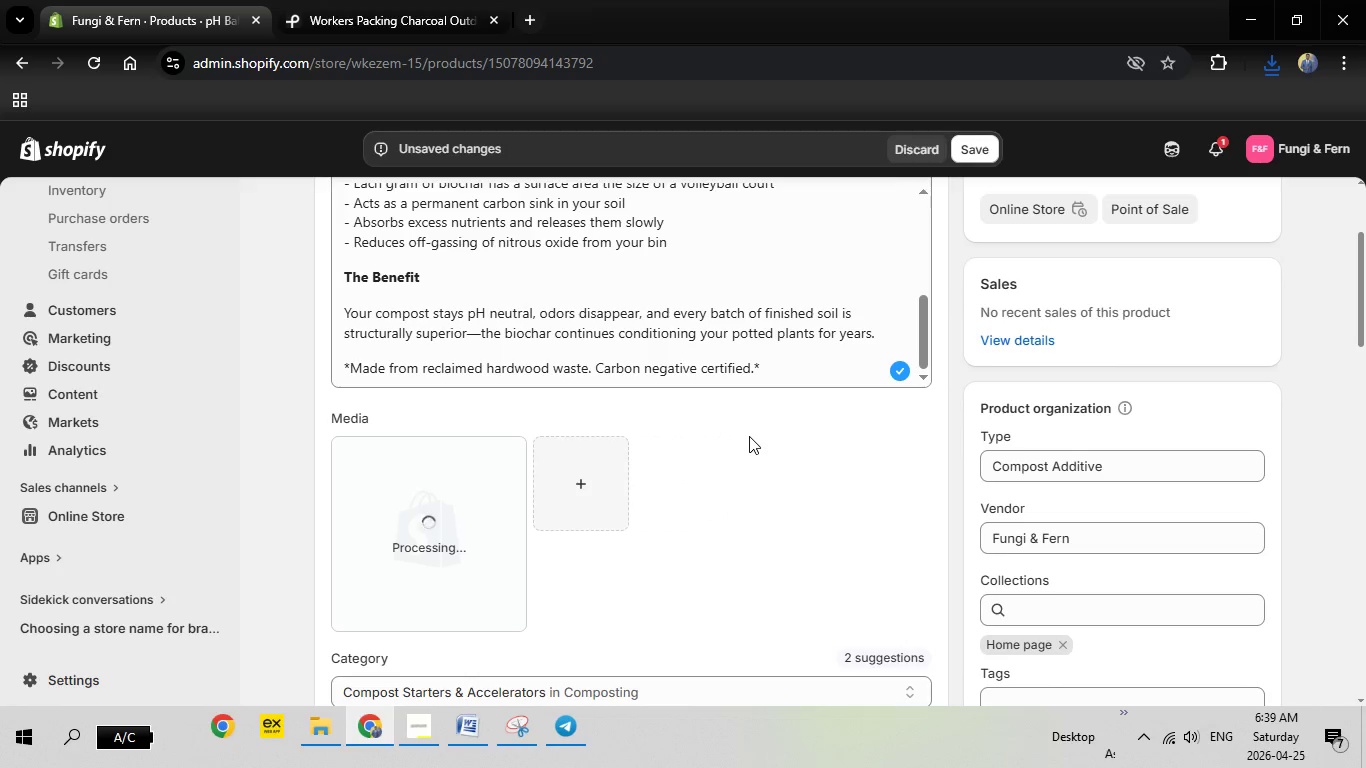 
left_click([441, 503])
 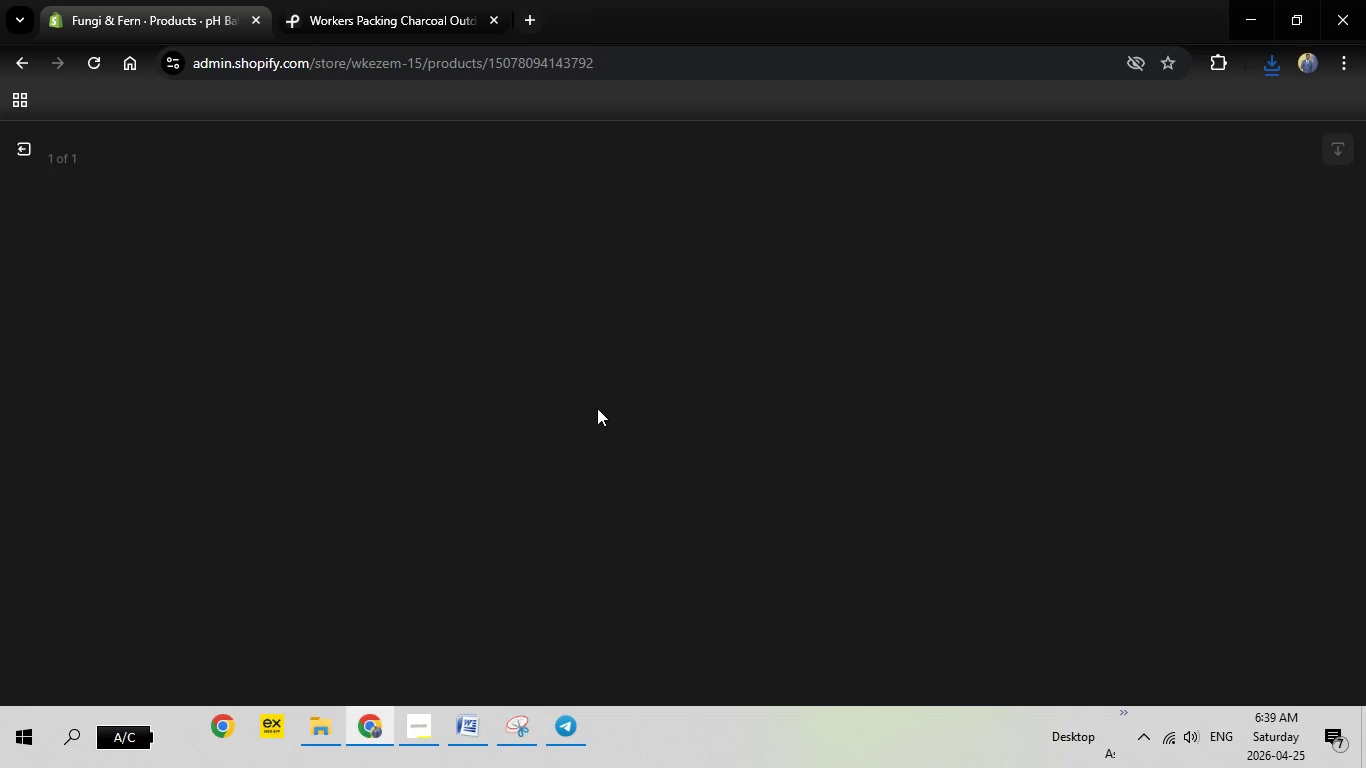 
wait(7.59)
 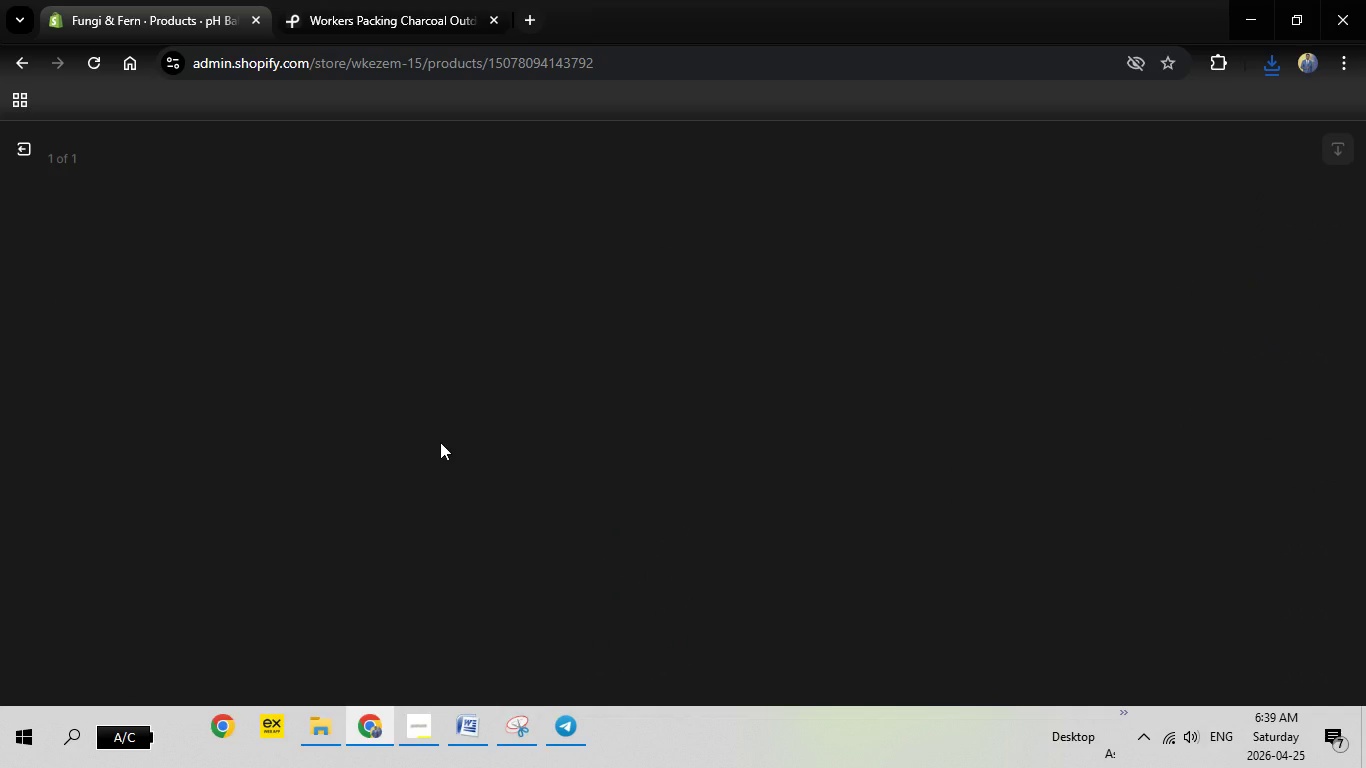 
left_click([1059, 373])
 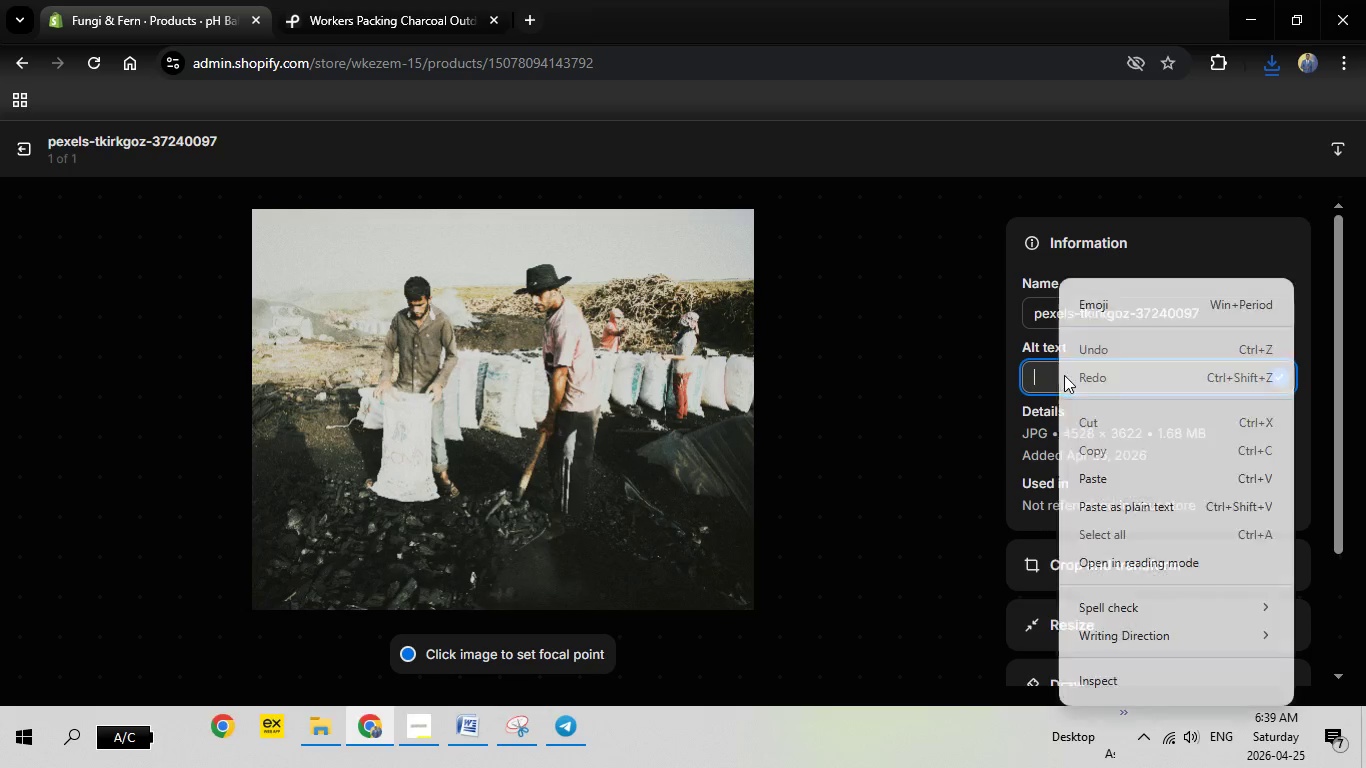 
right_click([1059, 373])
 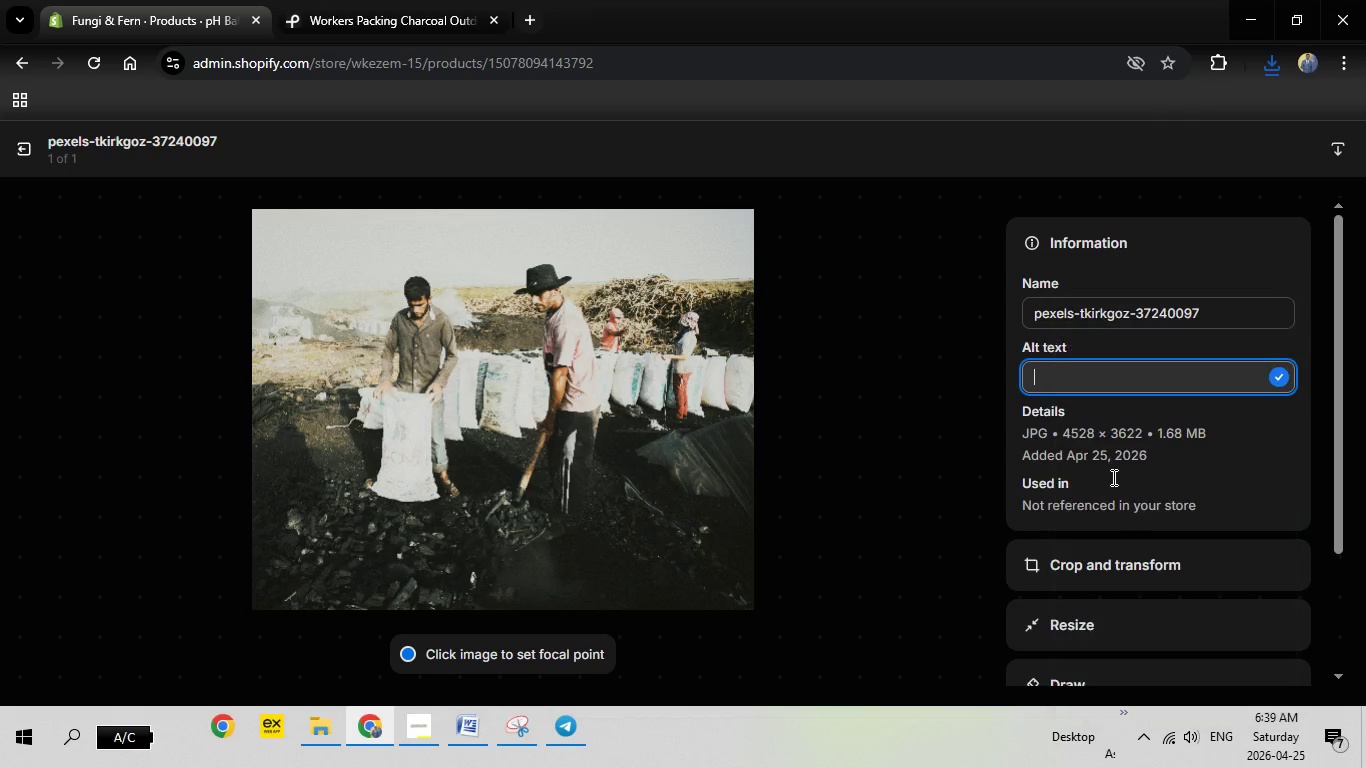 
left_click([1112, 477])
 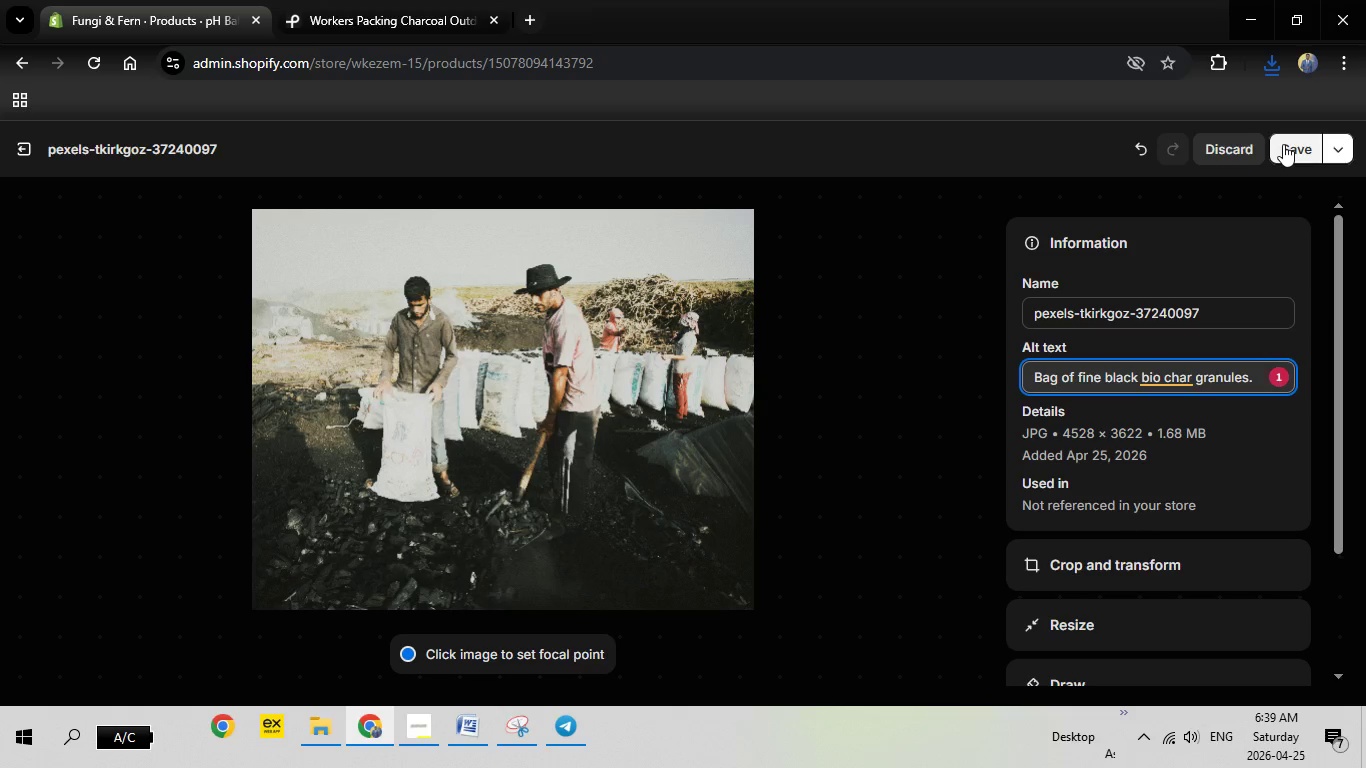 
left_click([1173, 377])
 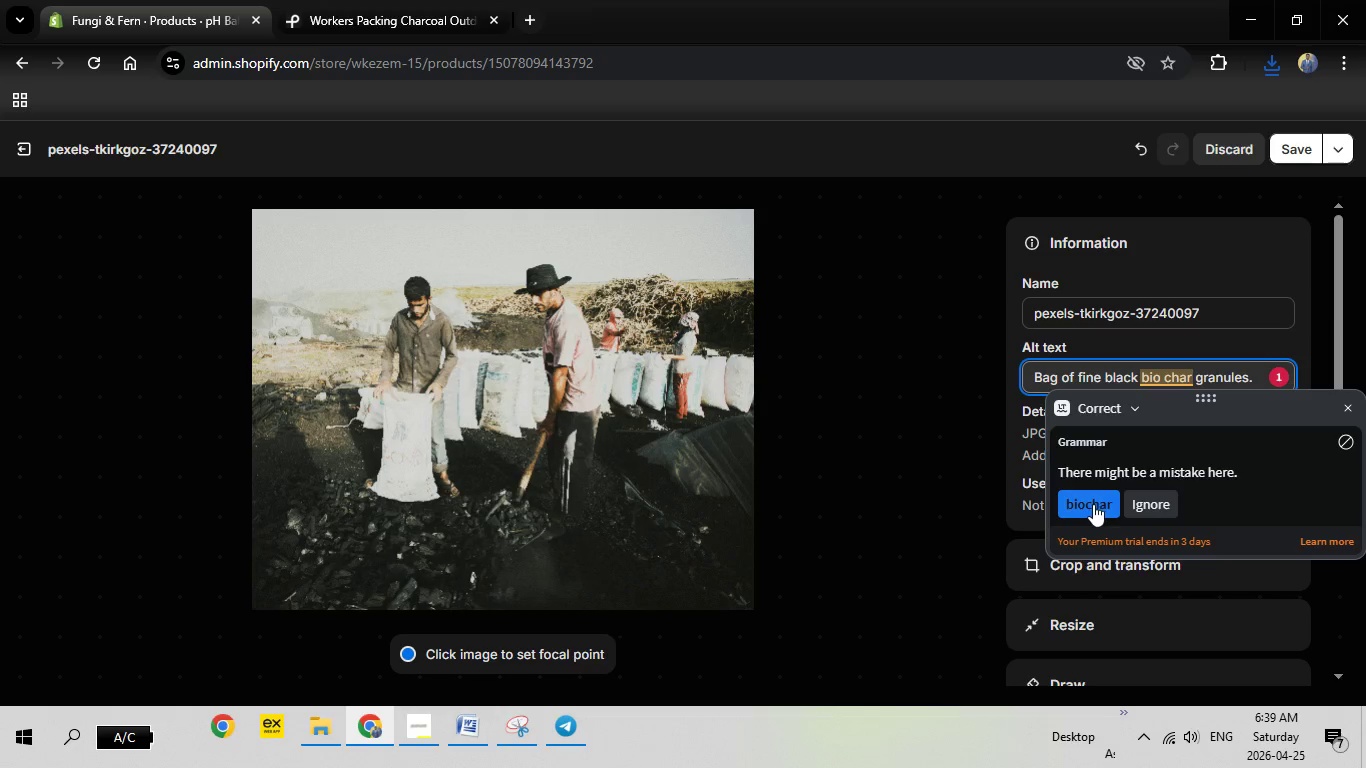 
left_click([1093, 504])
 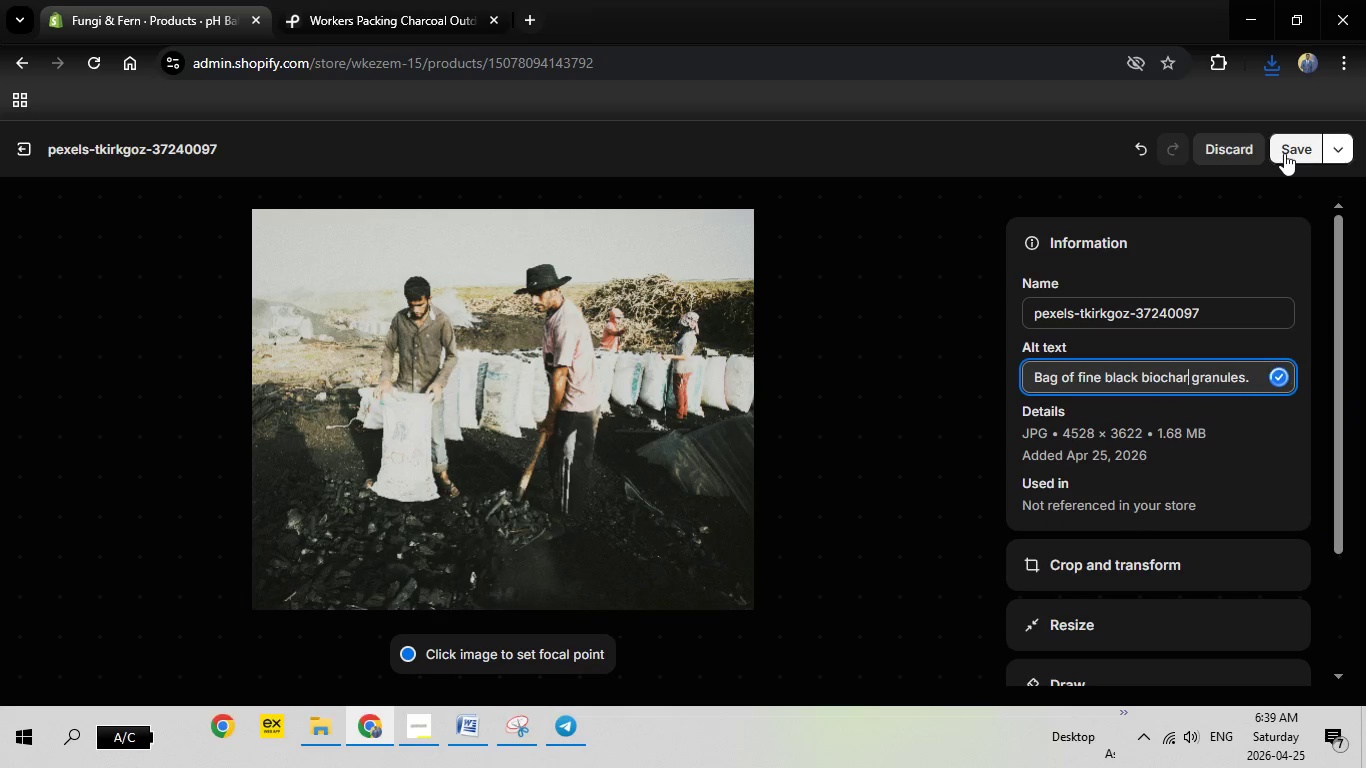 
left_click([1284, 153])
 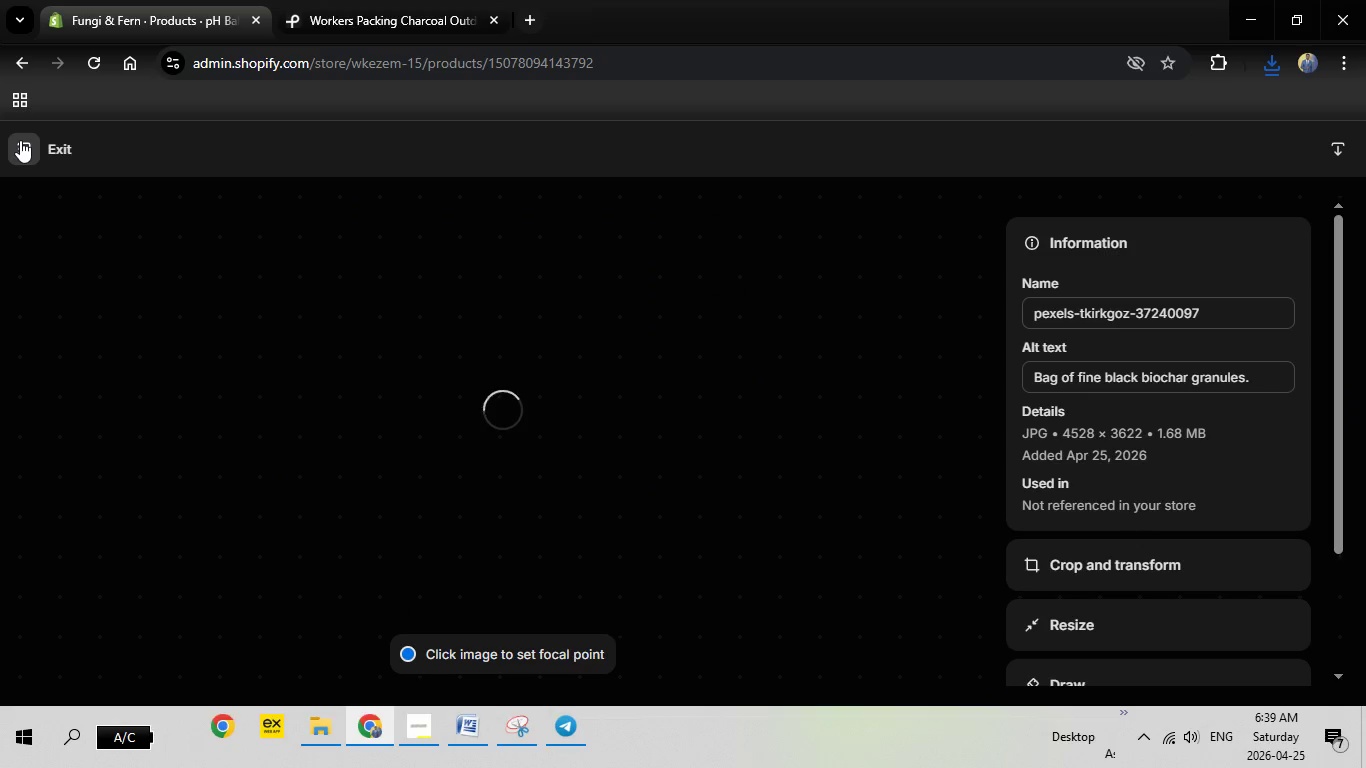 
left_click([20, 140])
 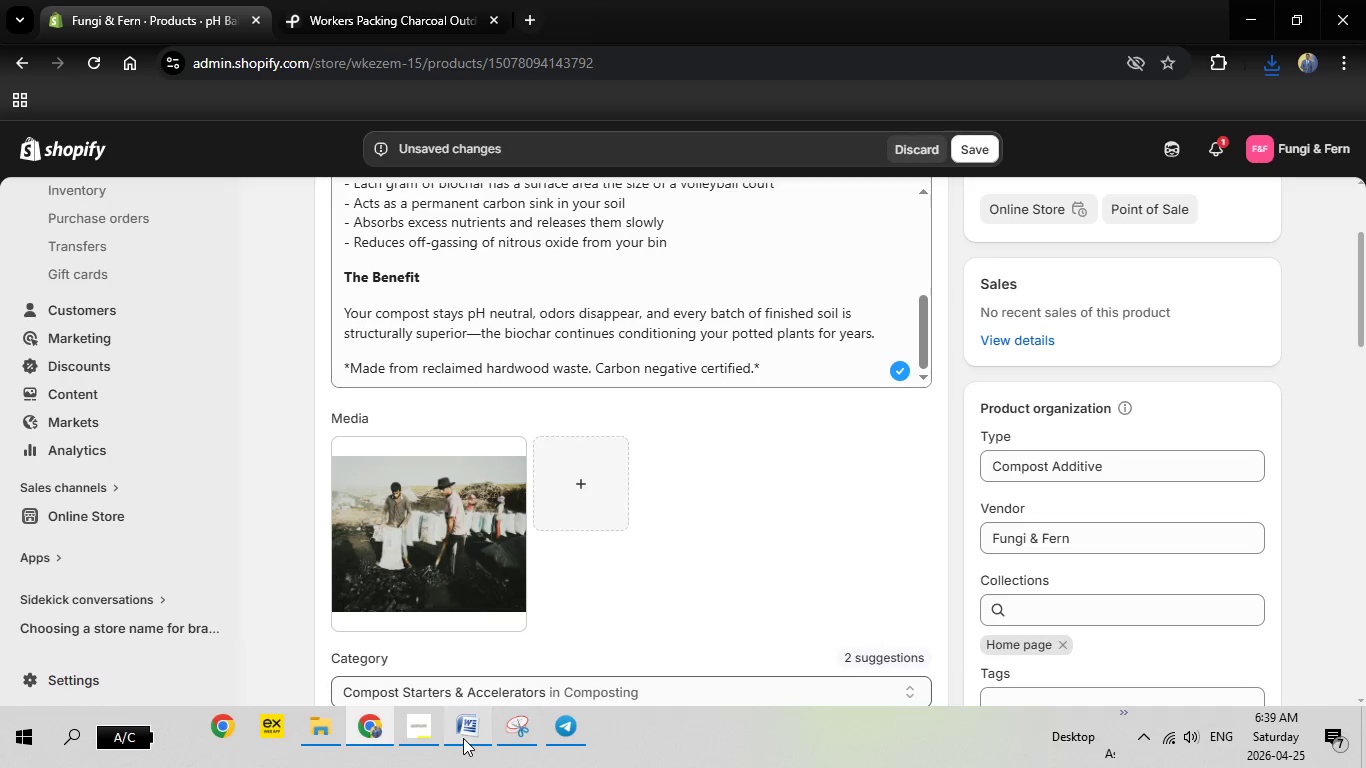 
left_click([463, 738])
 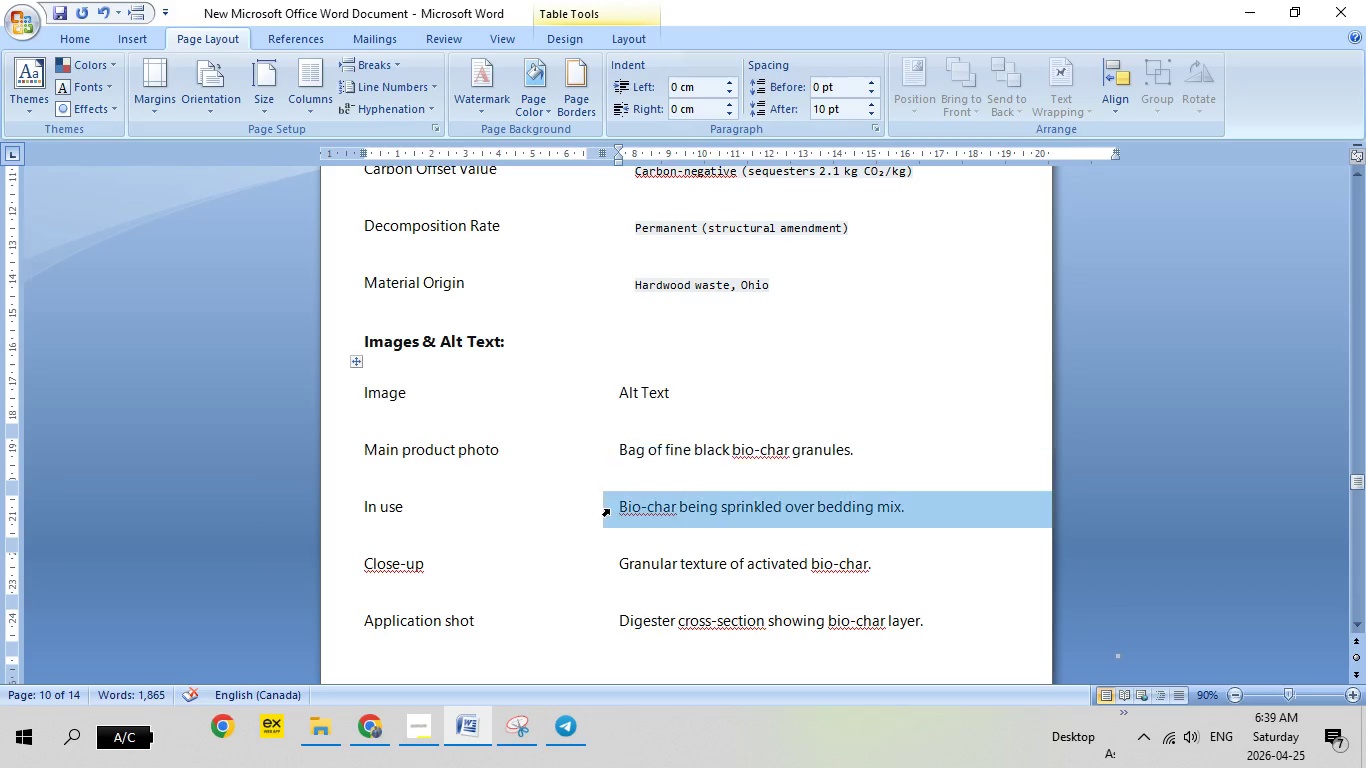 
left_click([609, 509])
 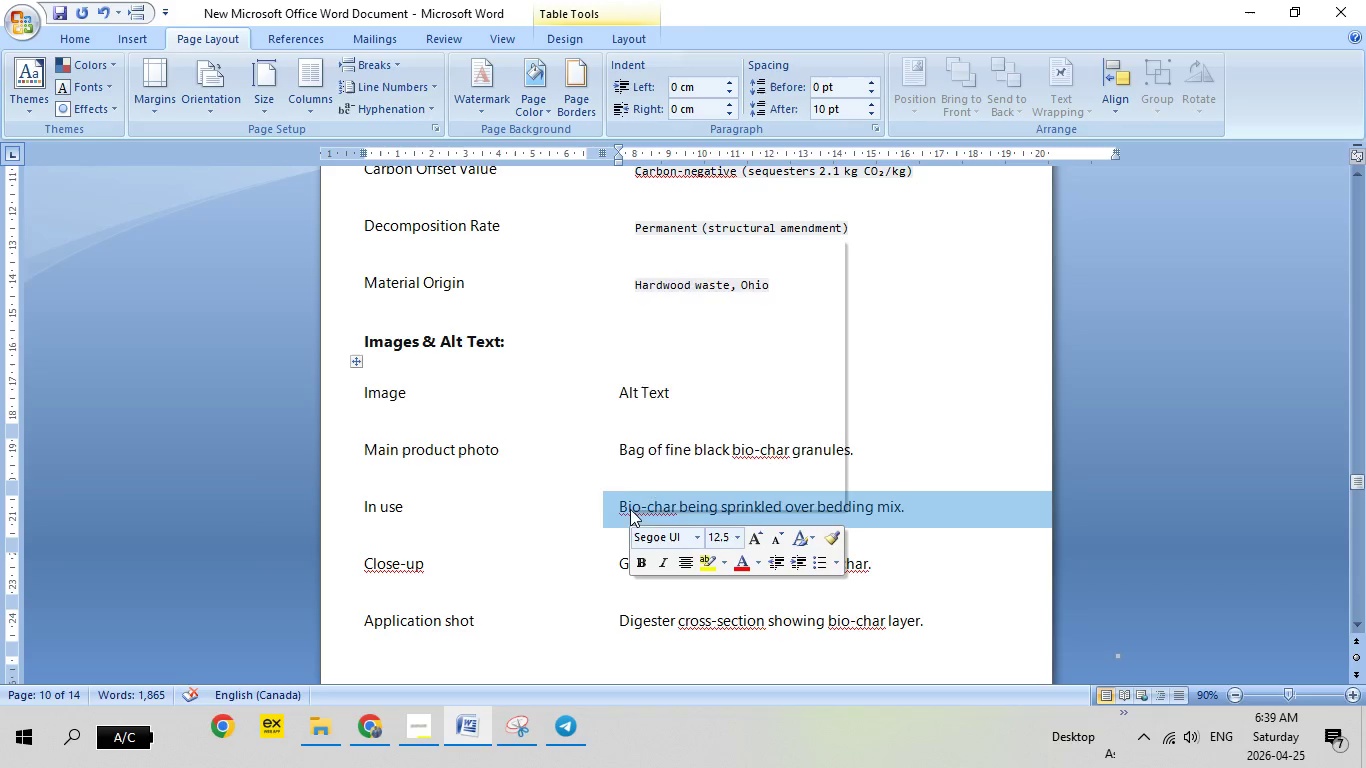 
right_click([628, 509])
 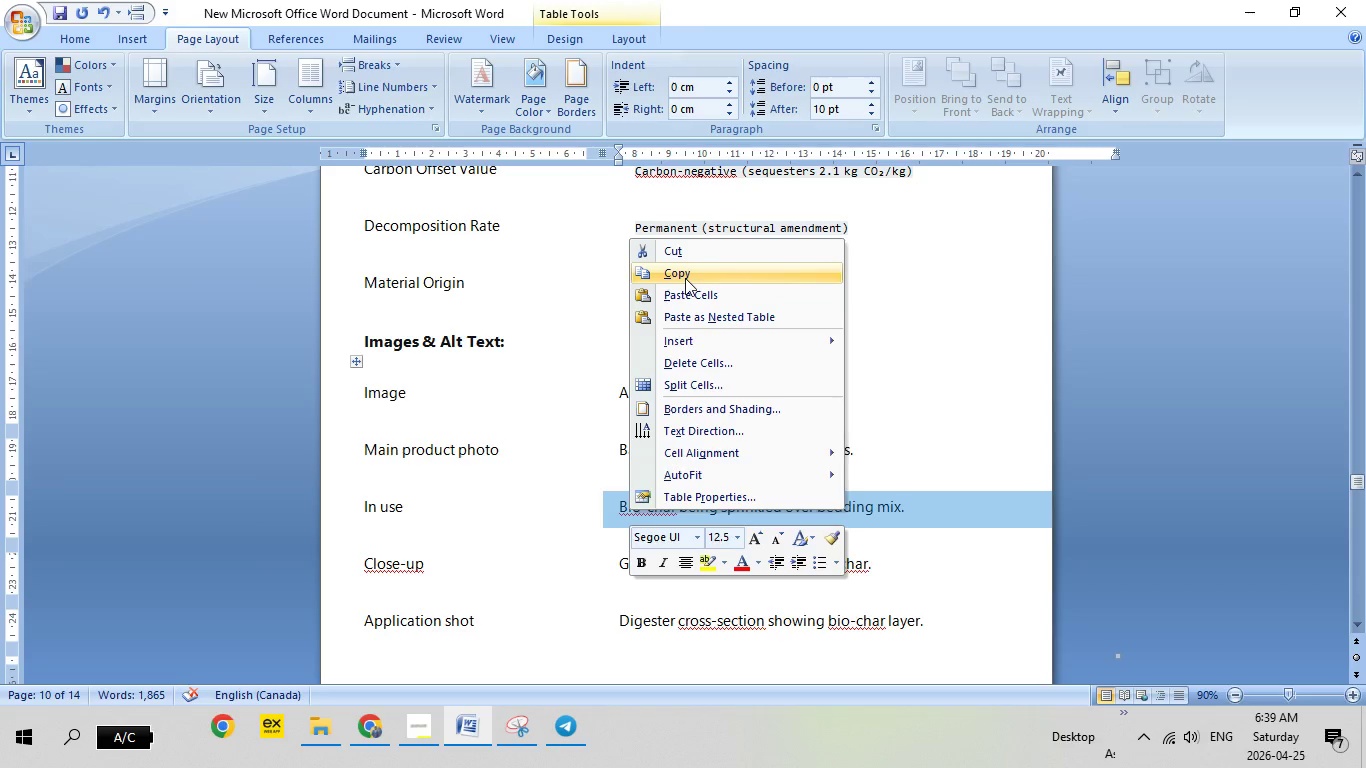 
left_click([685, 278])
 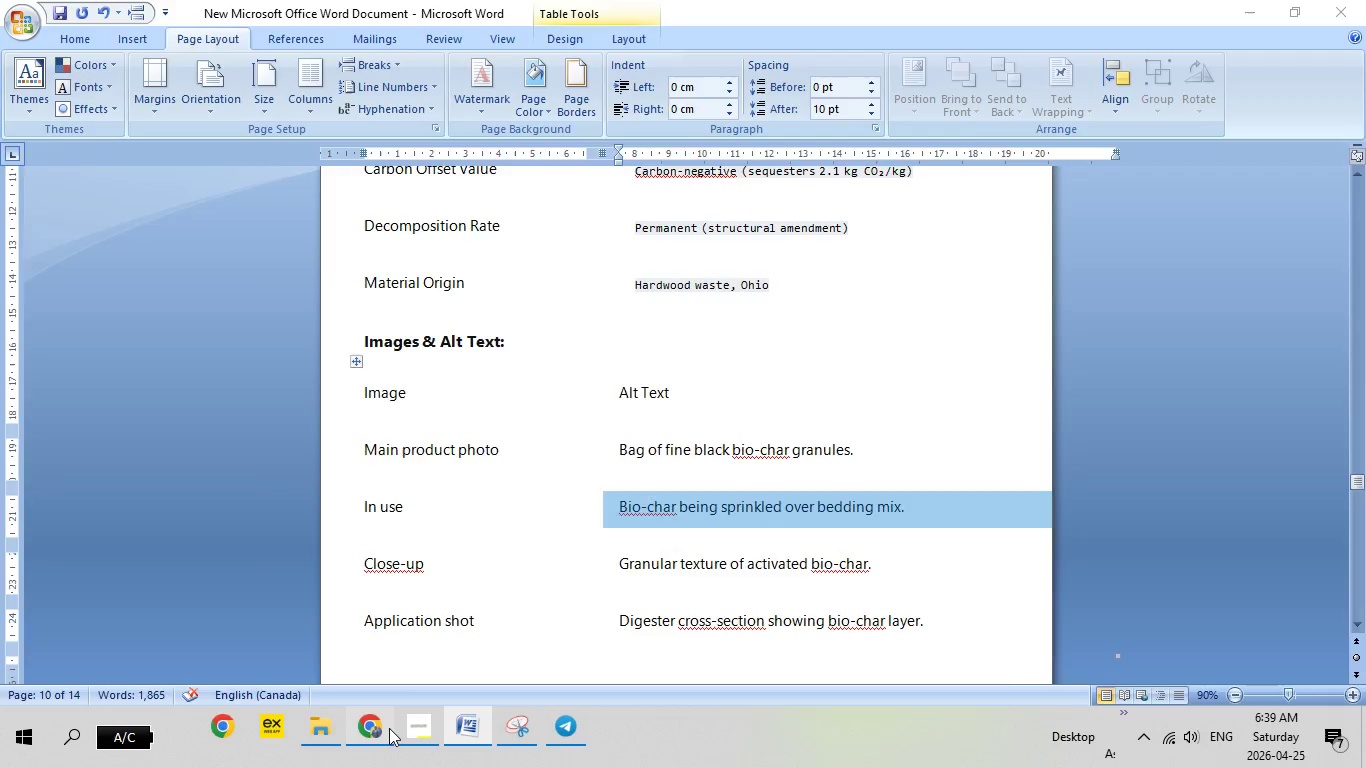 
left_click([389, 728])
 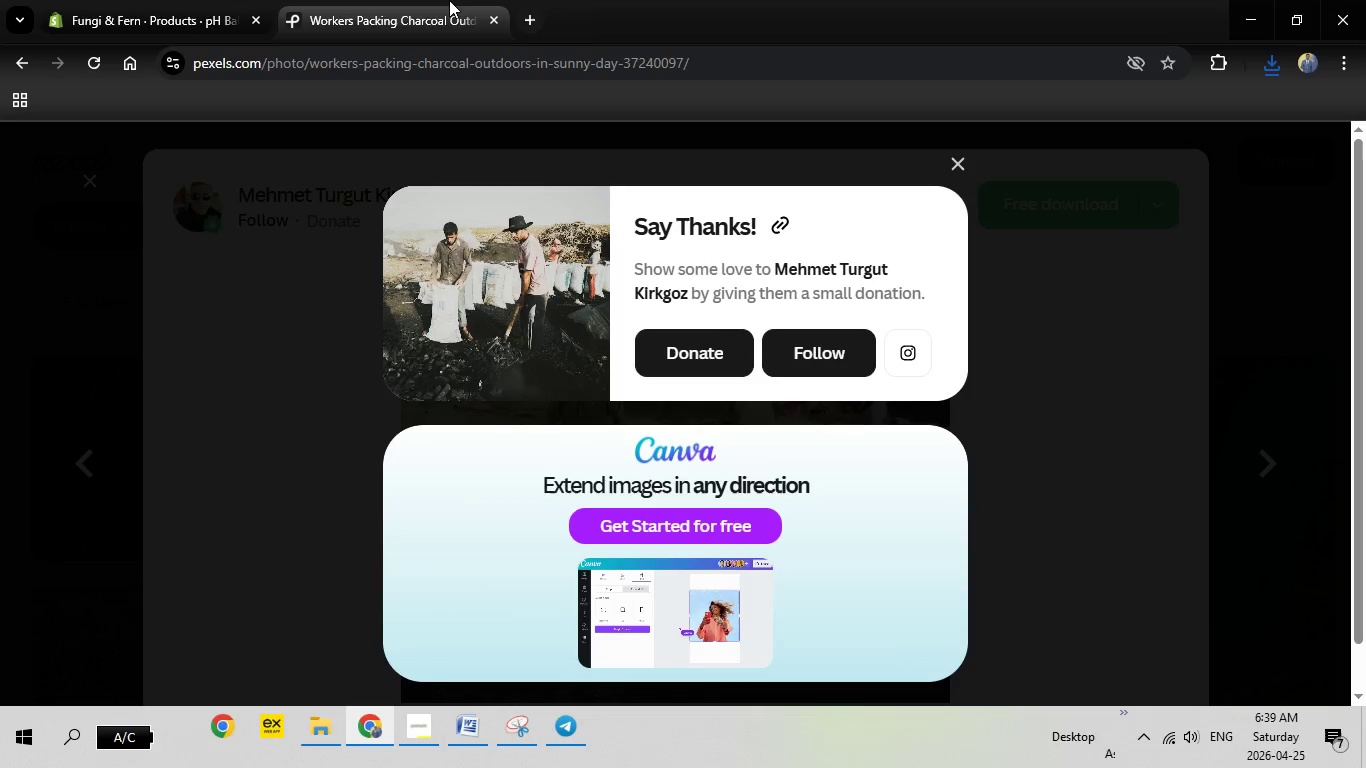 
left_click([449, 0])
 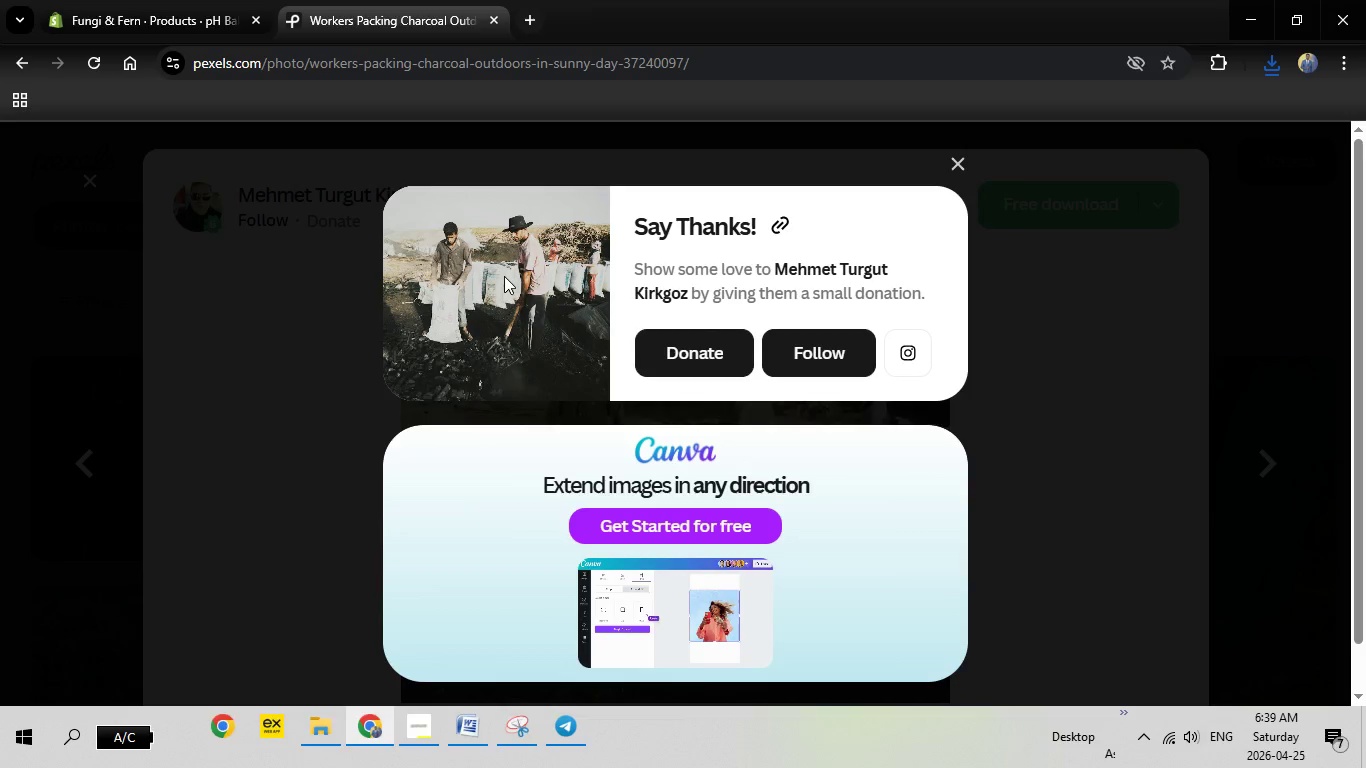 
key(Escape)
 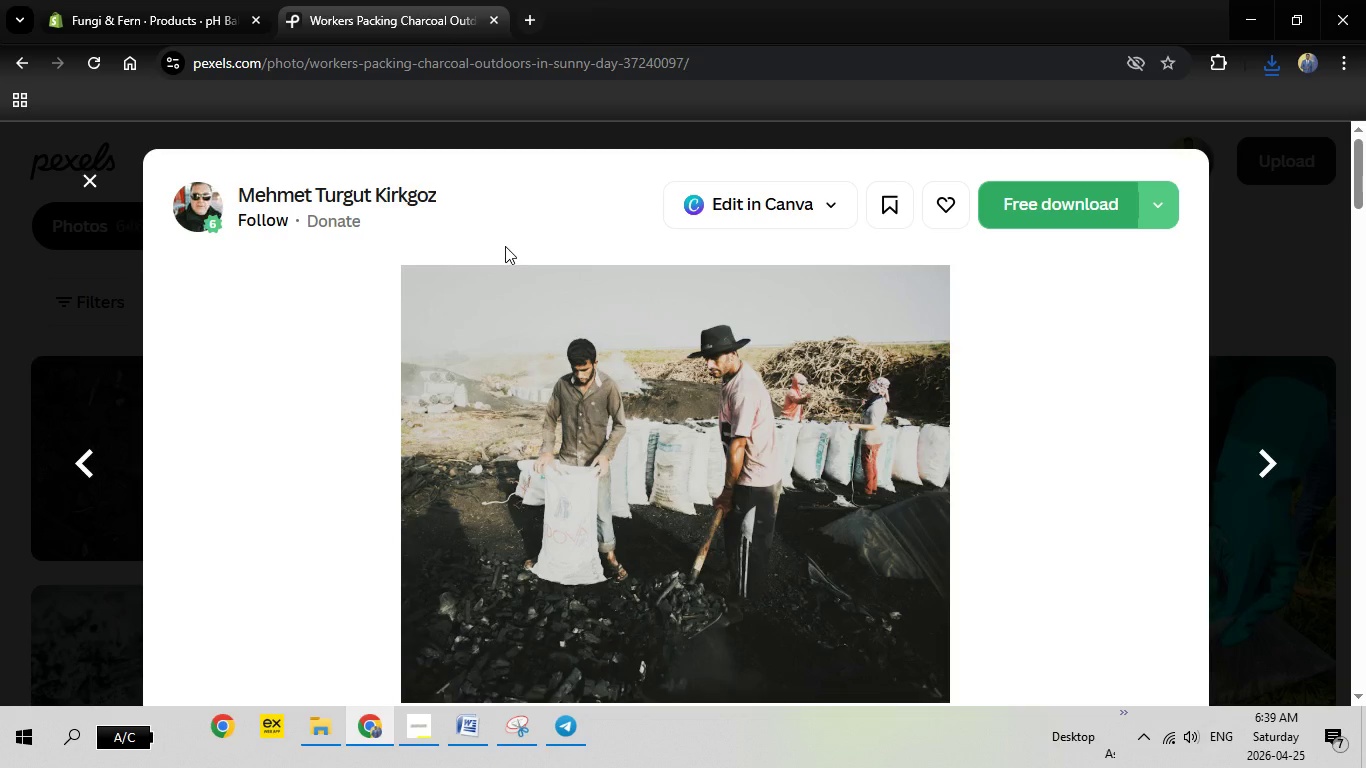 
key(Escape)
 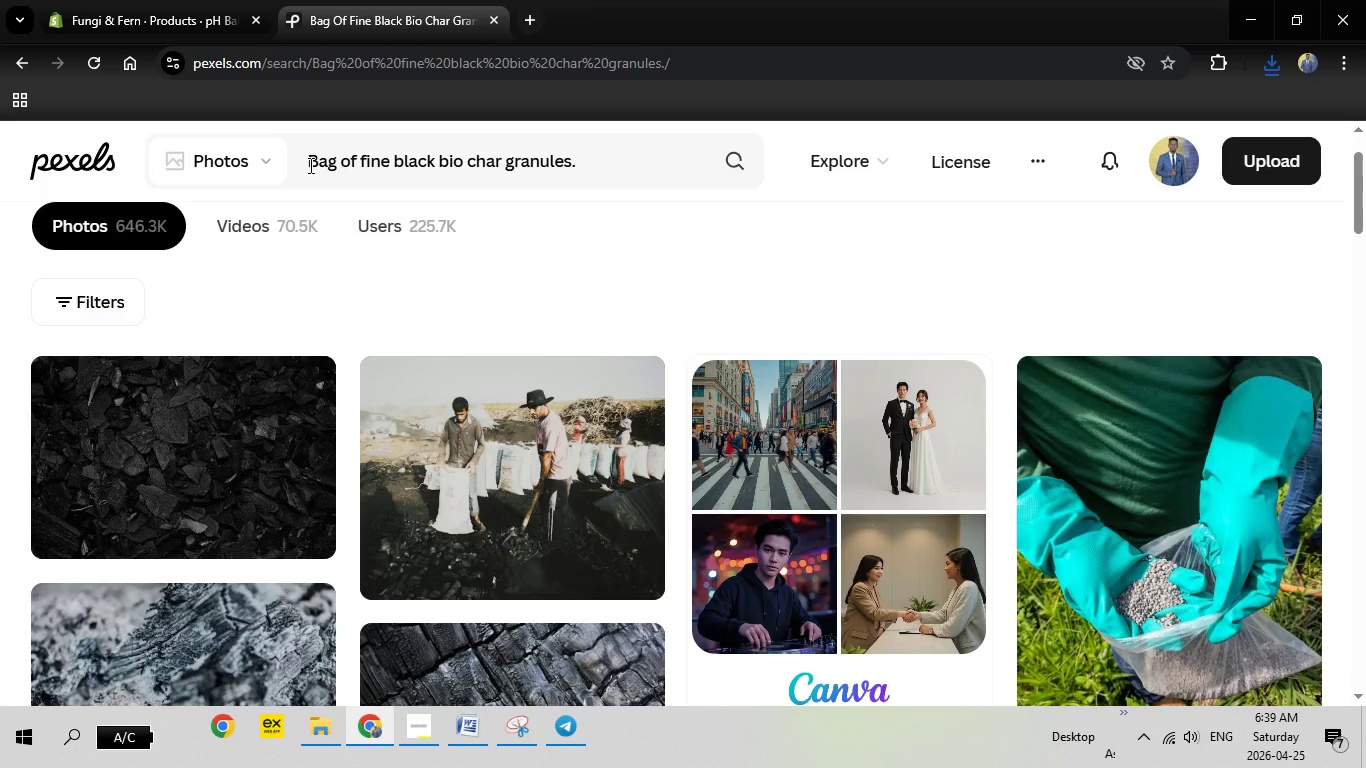 
left_click_drag(start_coordinate=[309, 165], to_coordinate=[620, 165])
 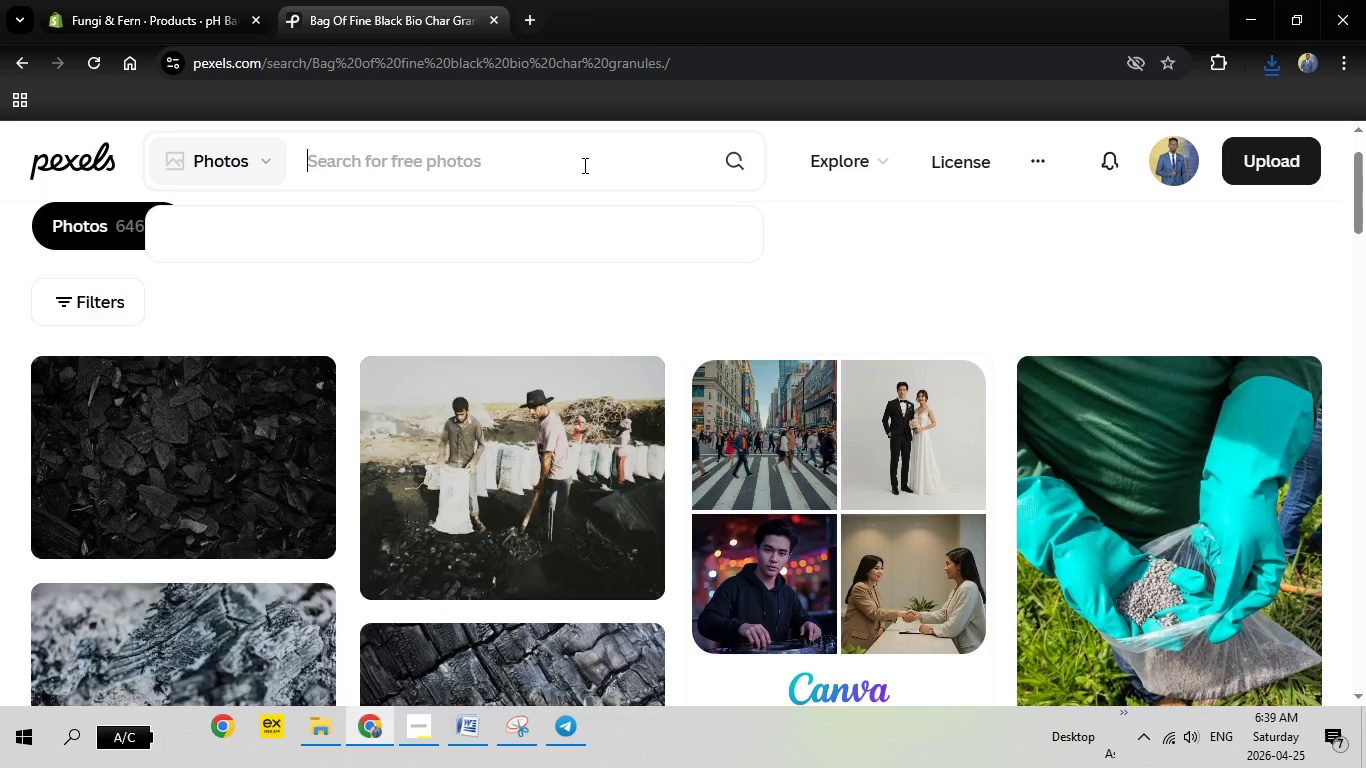 
key(Backspace)
 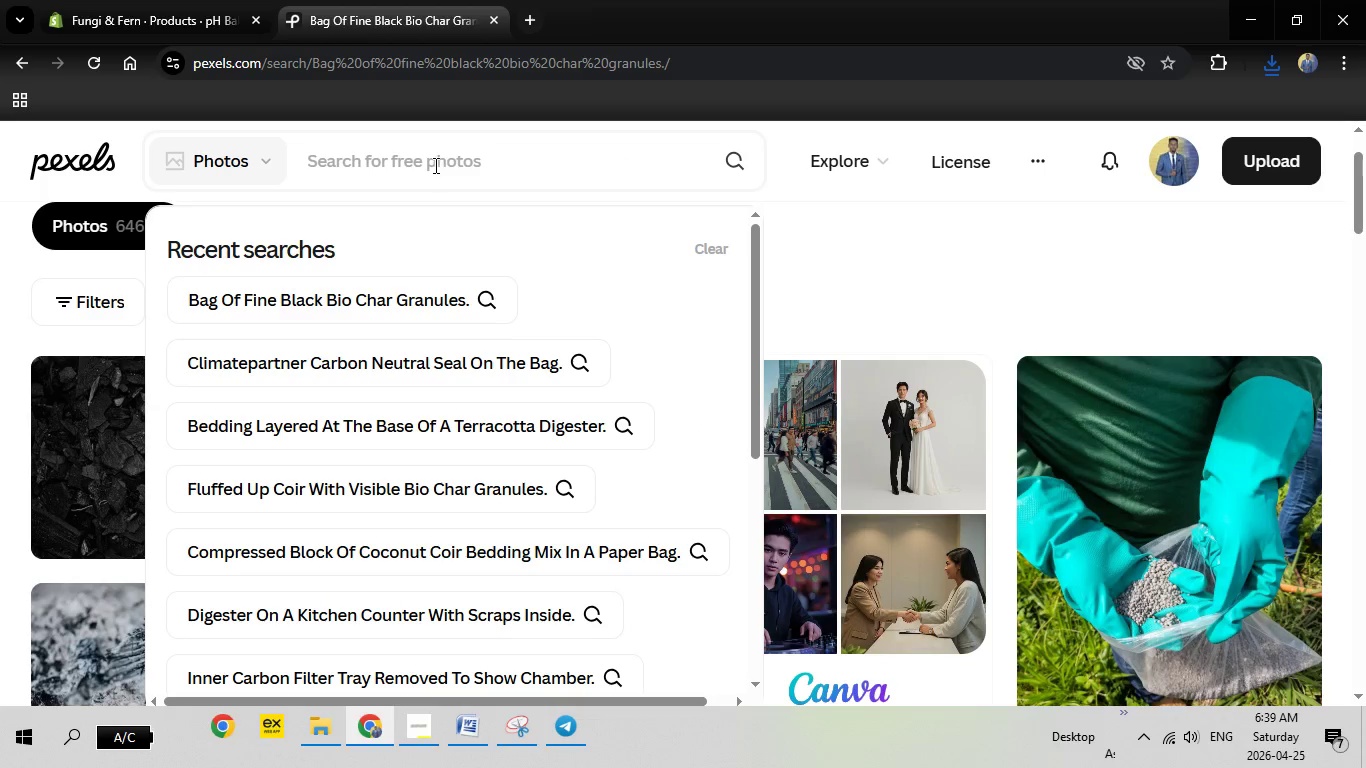 
right_click([433, 168])
 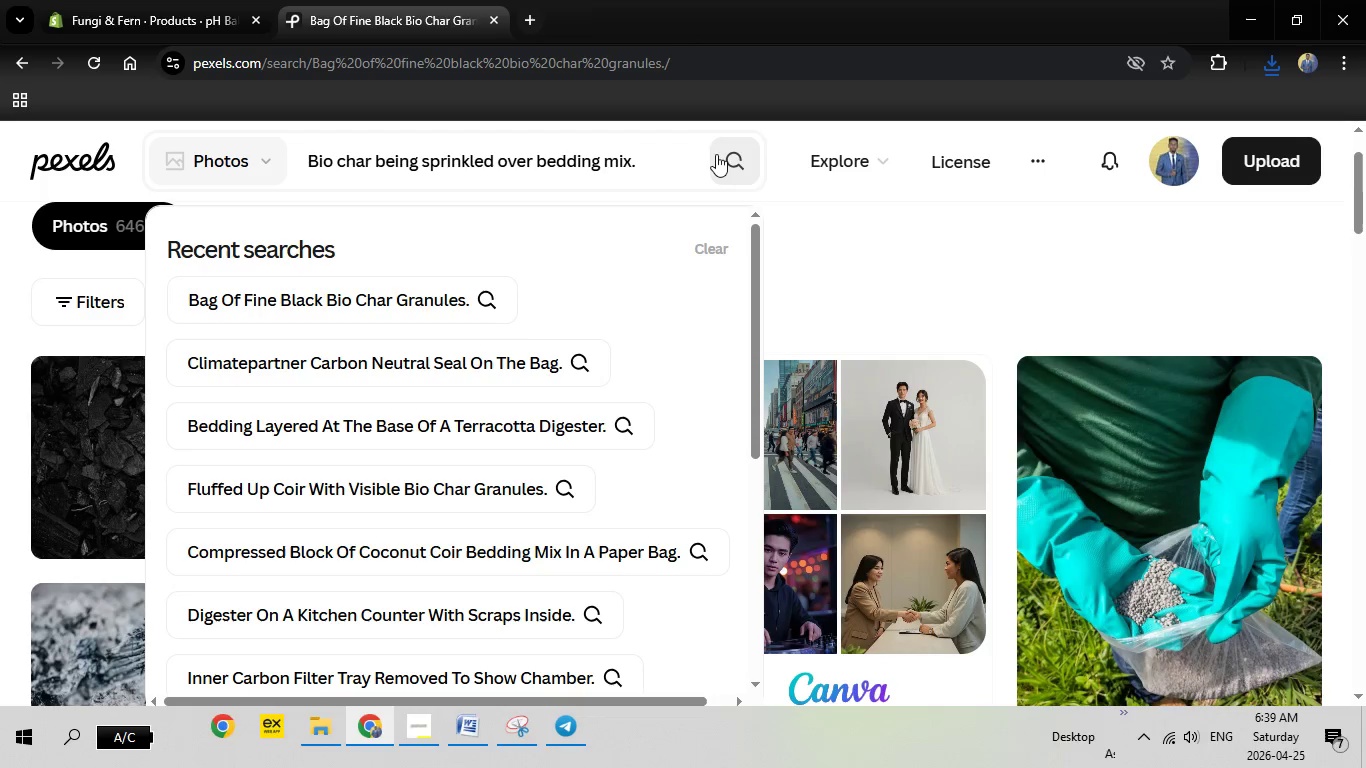 
left_click([715, 154])
 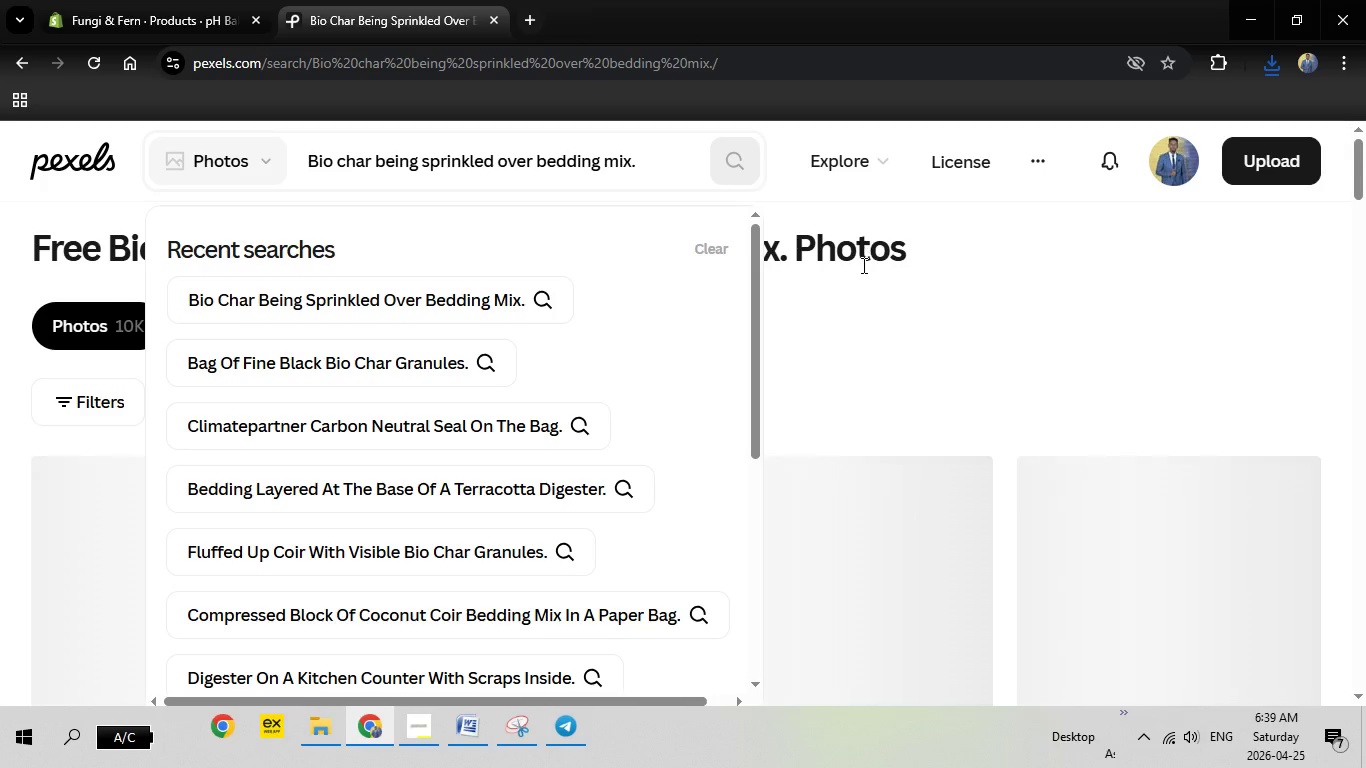 
wait(7.19)
 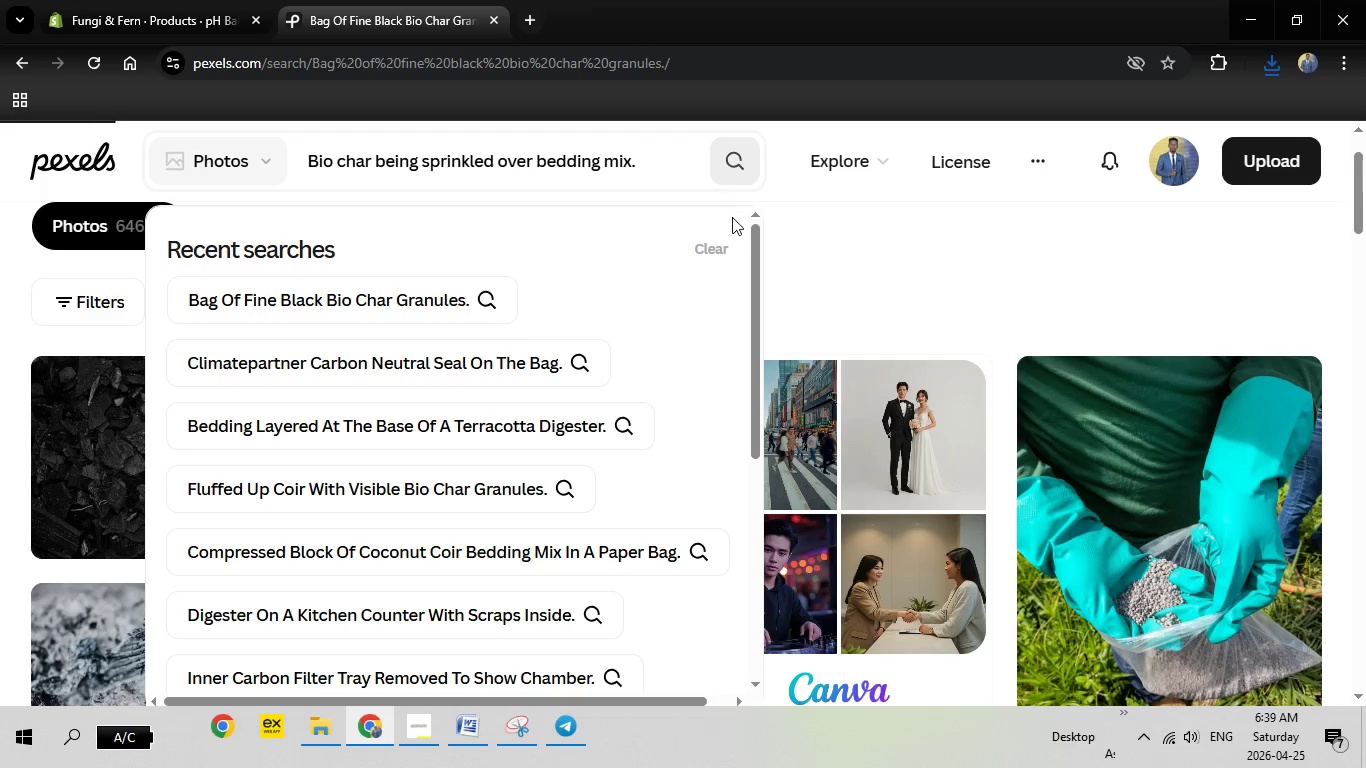 
left_click([875, 320])
 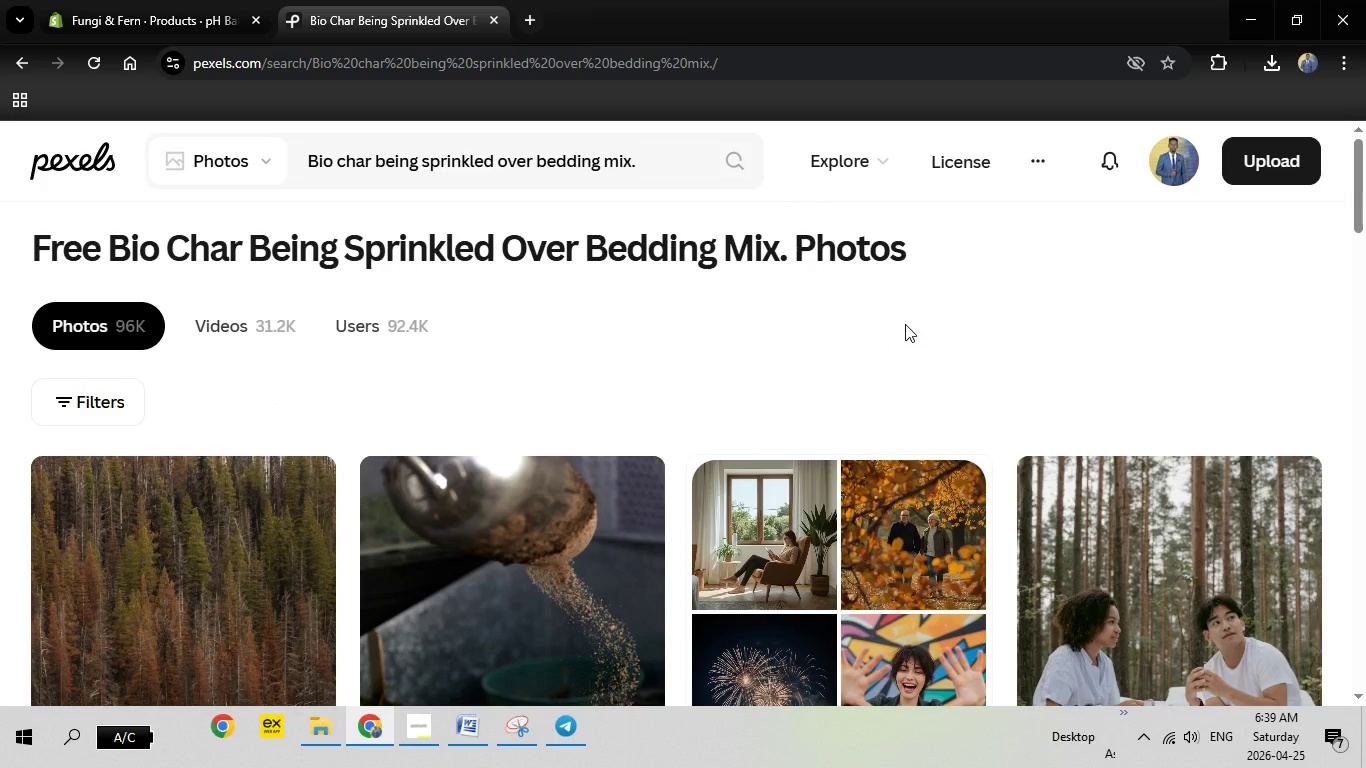 
scroll: coordinate [756, 387], scroll_direction: down, amount: 3.0
 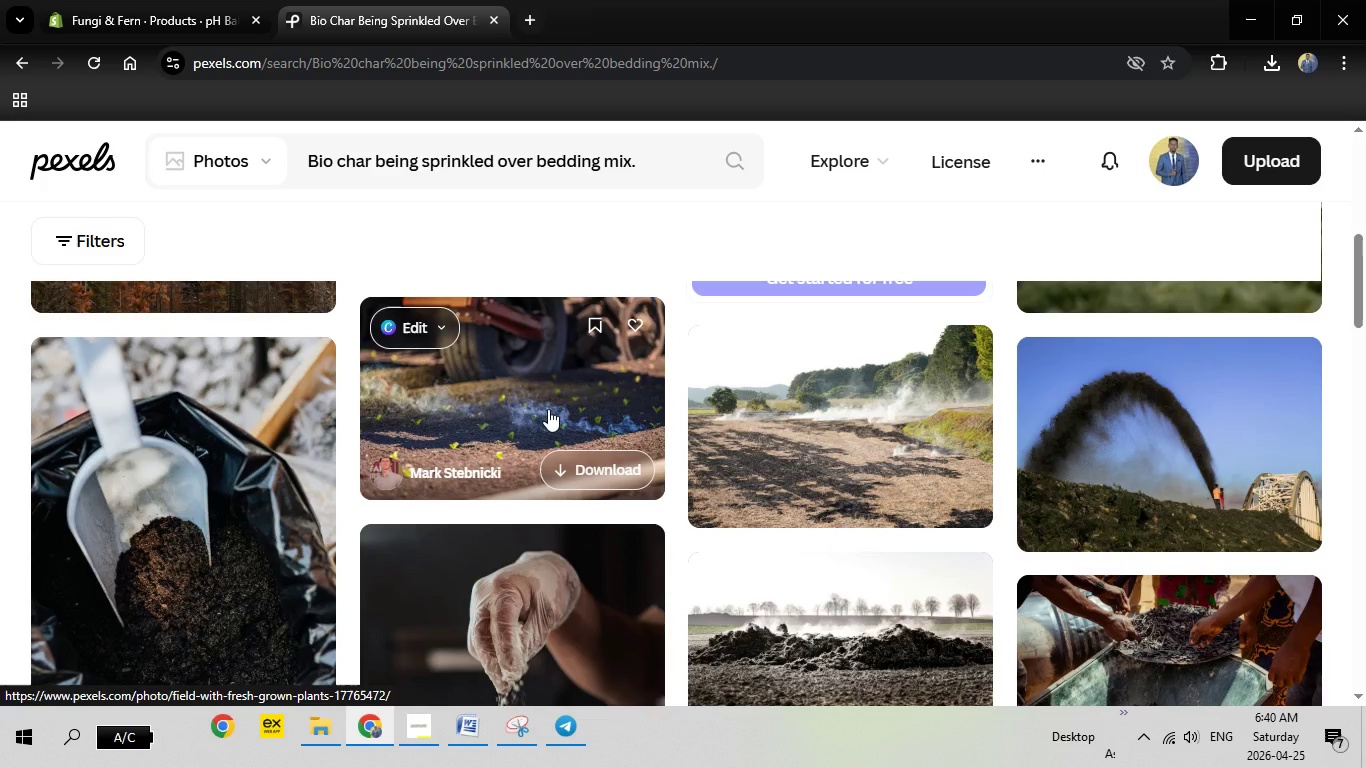 
wait(6.17)
 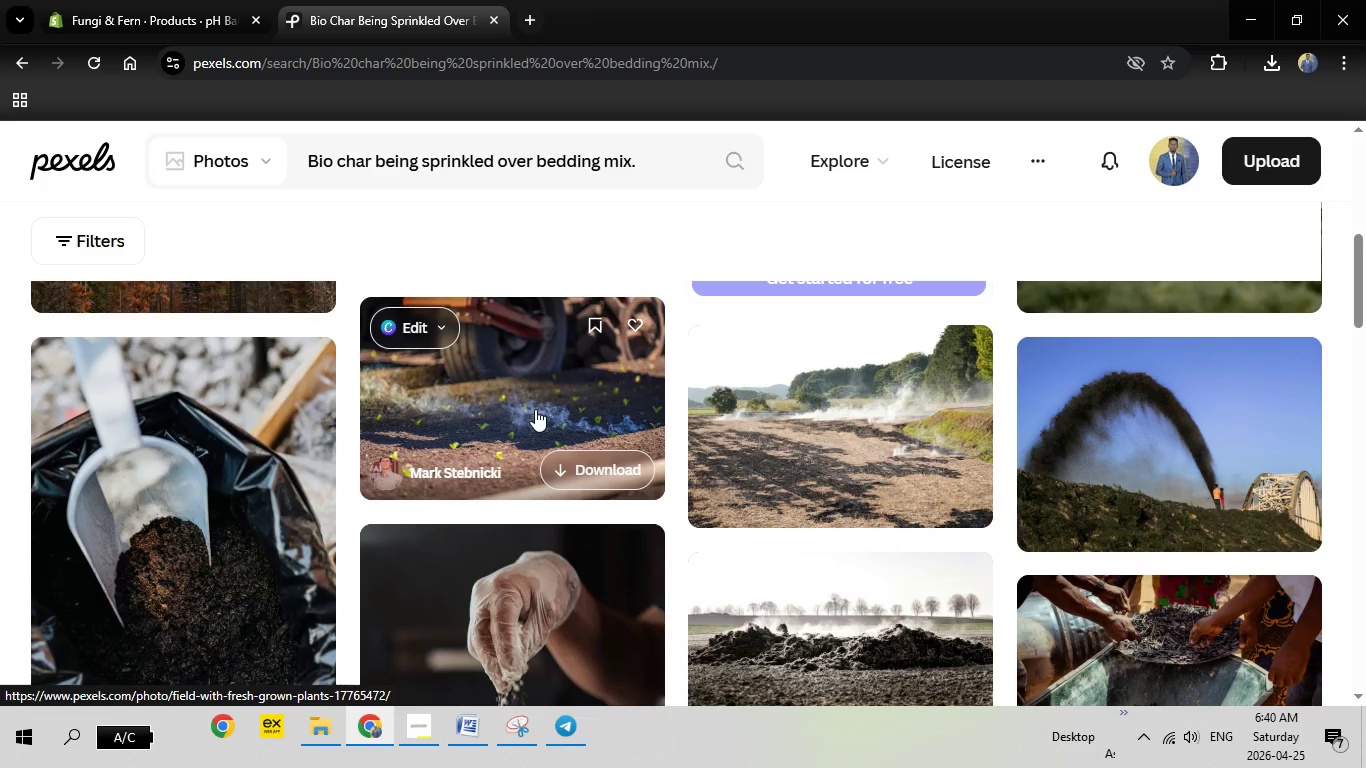 
left_click([548, 409])
 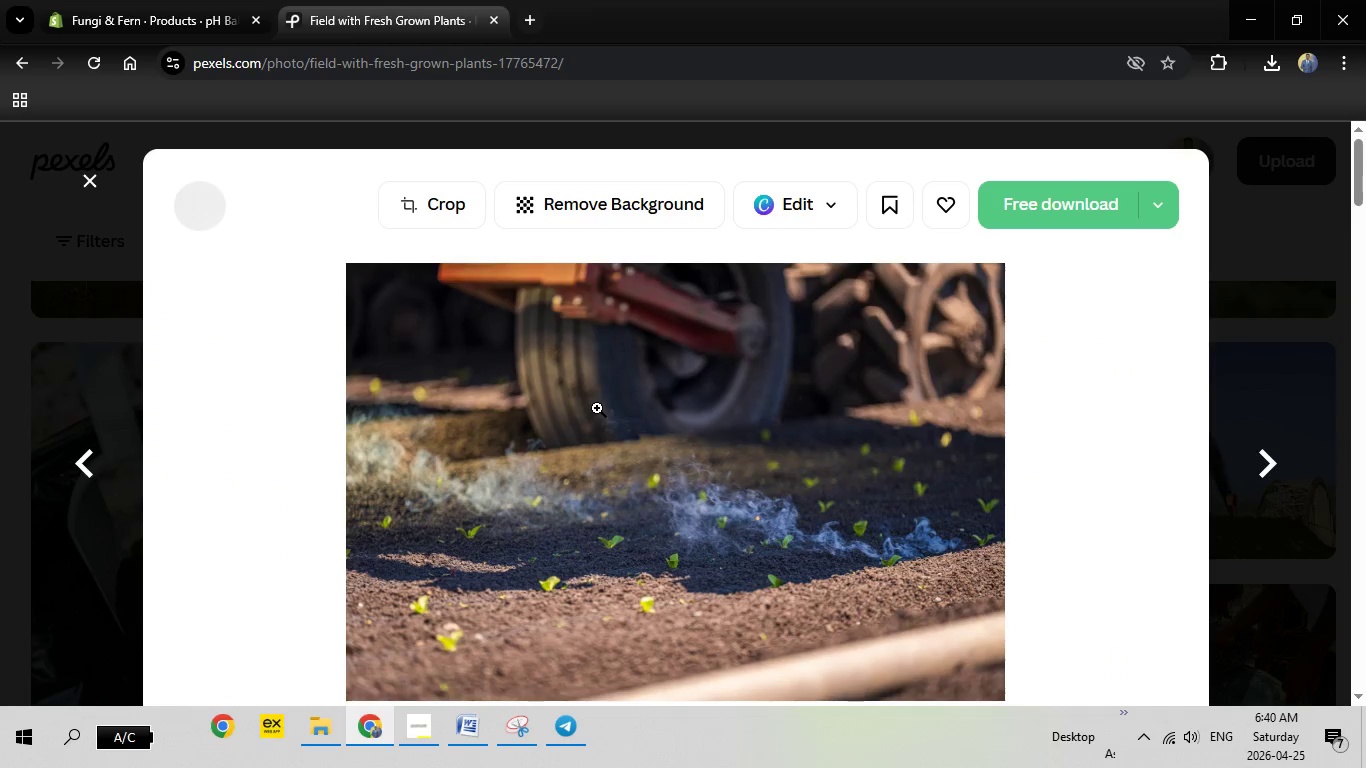 
key(Escape)
 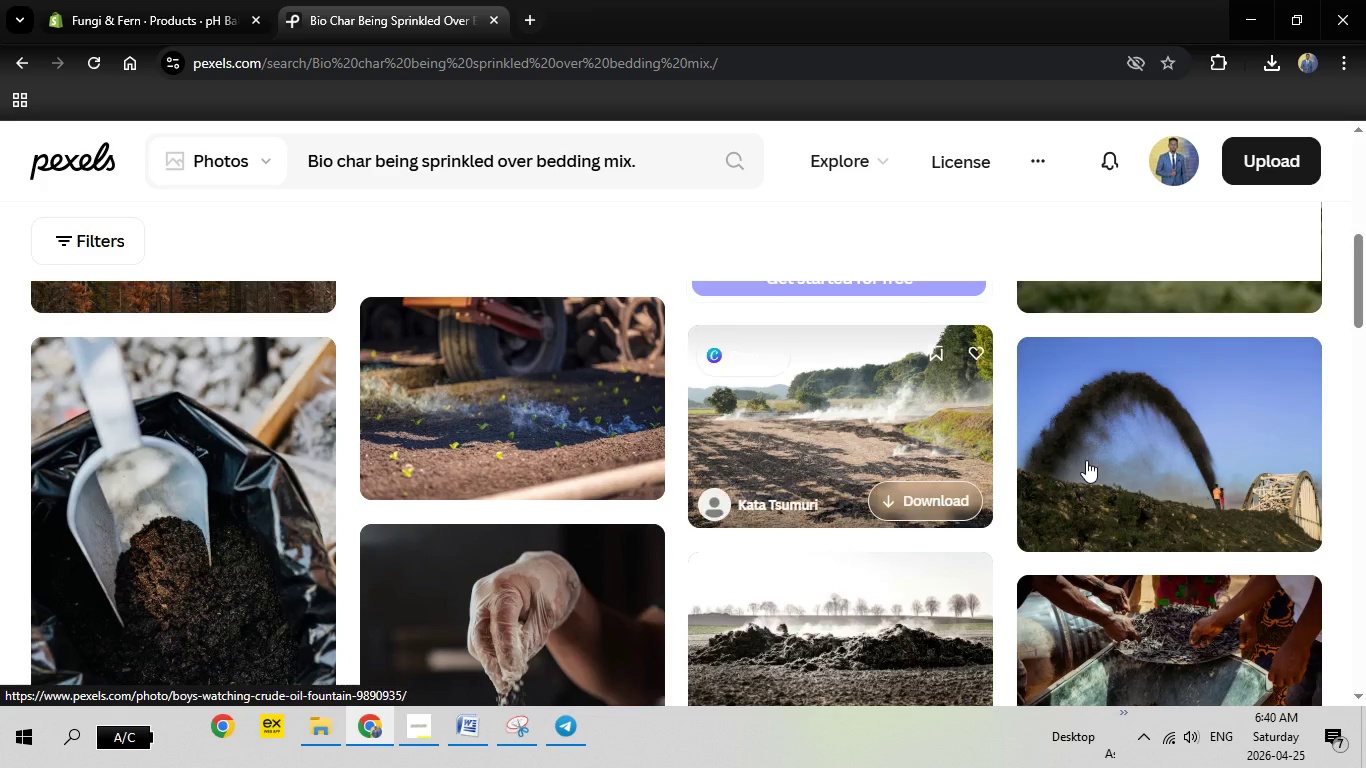 
left_click([1087, 459])
 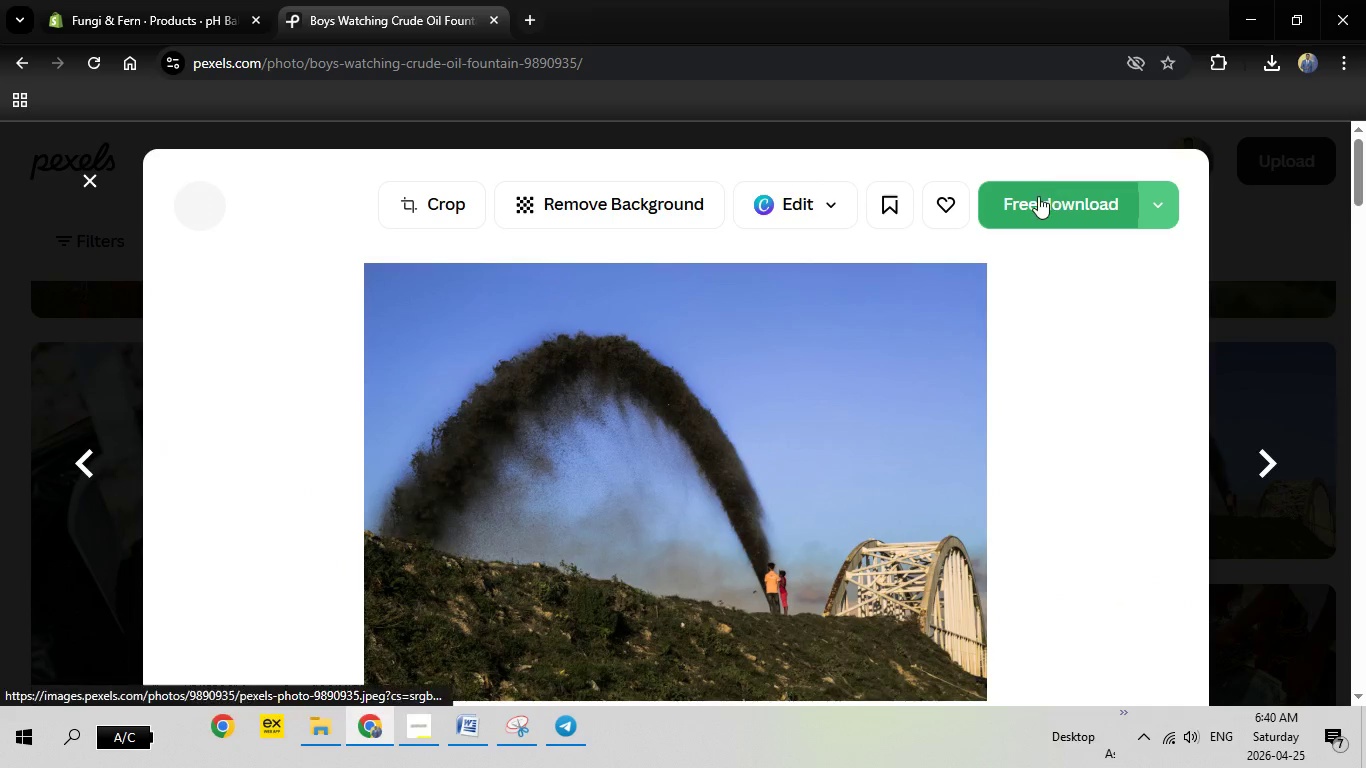 
left_click([1037, 196])
 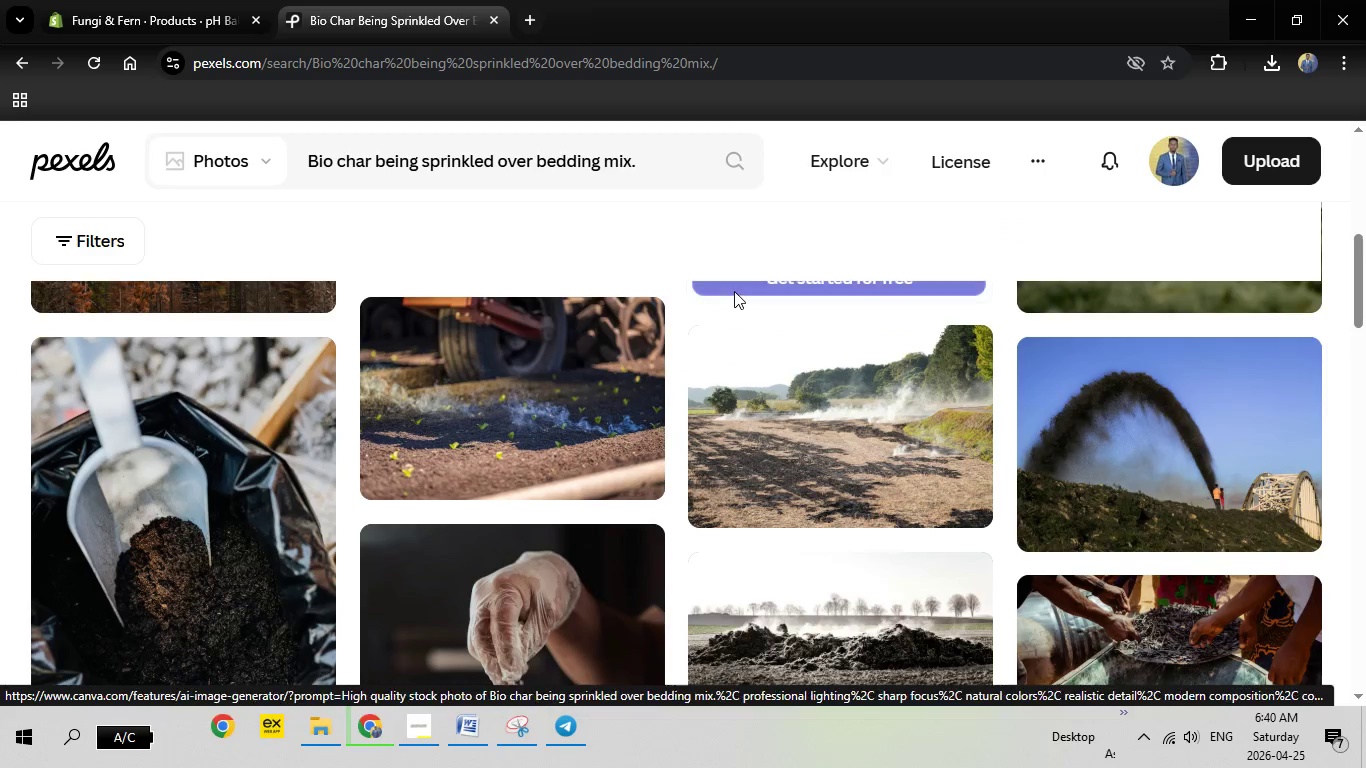 
mouse_move([762, 352])
 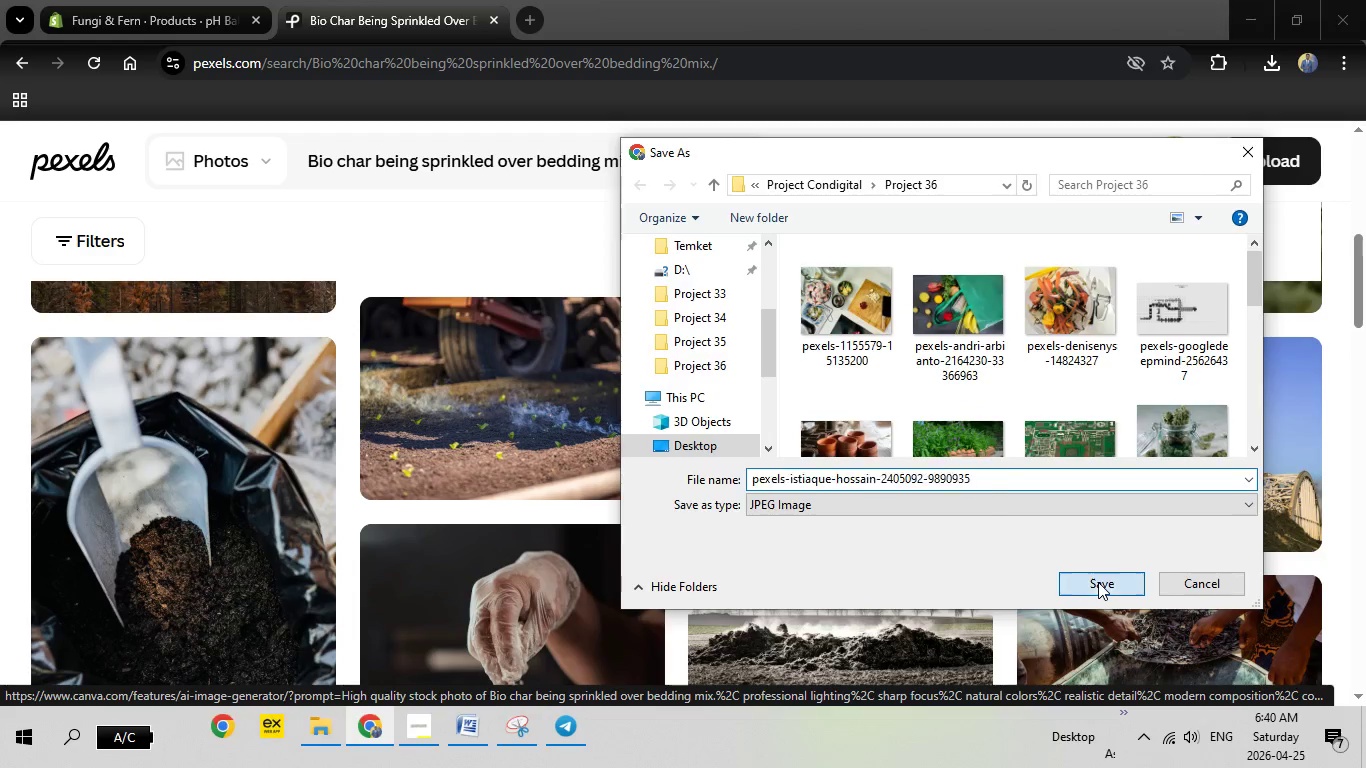 
left_click([1098, 582])
 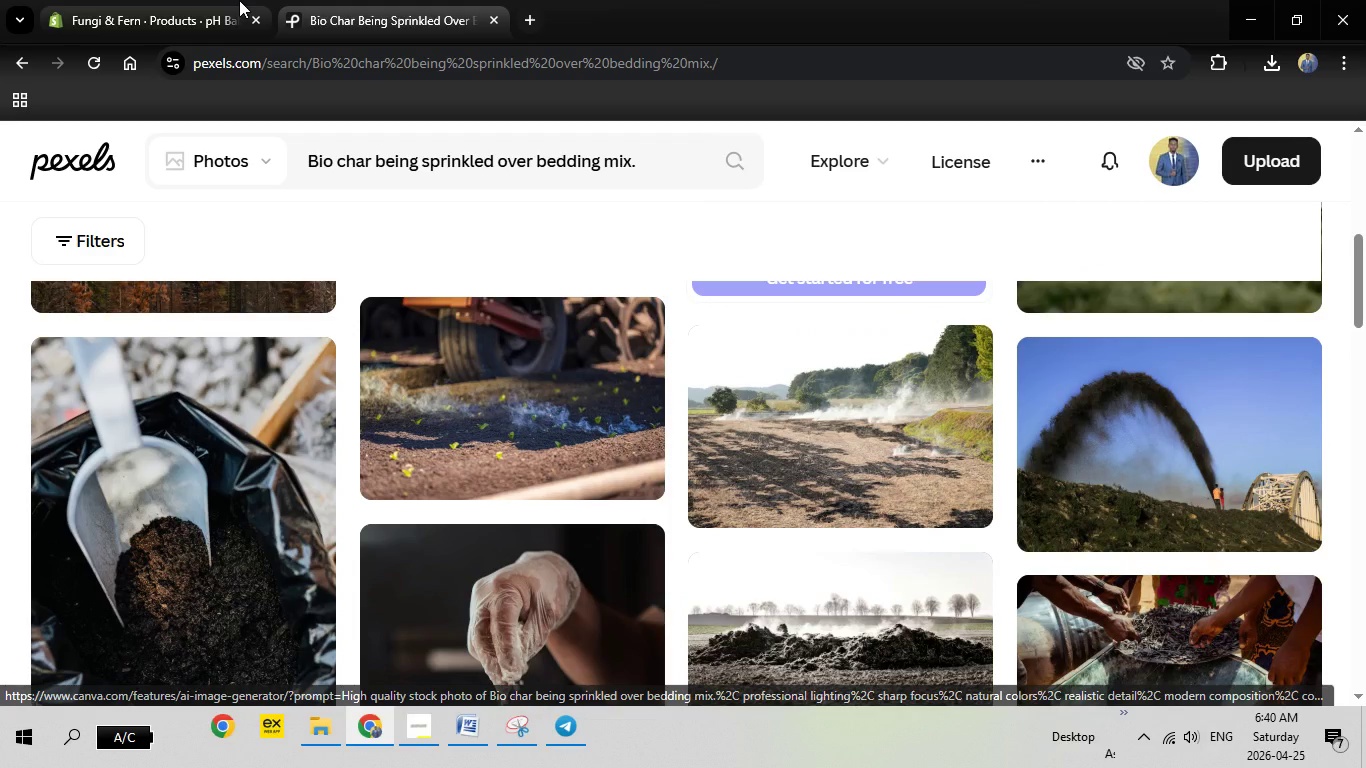 
left_click([239, 0])
 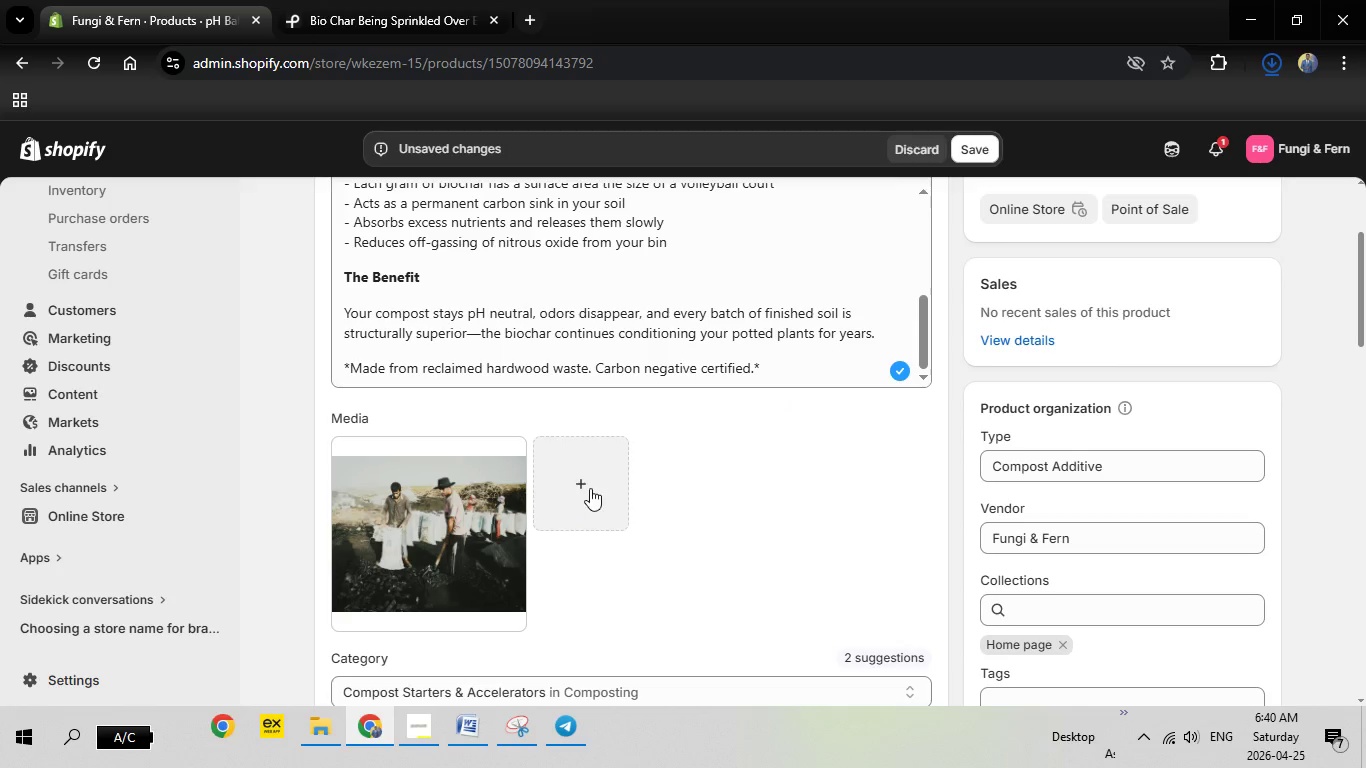 
left_click([590, 484])
 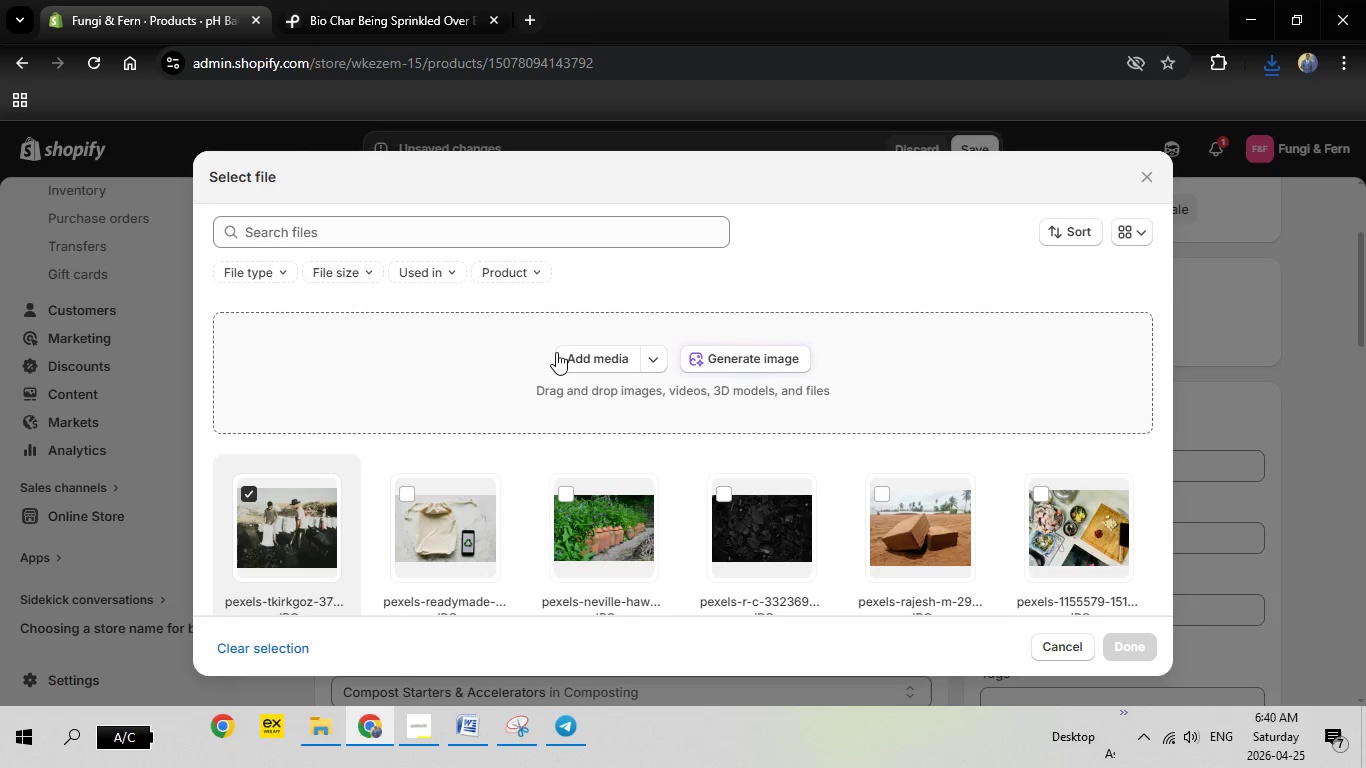 
left_click([578, 350])
 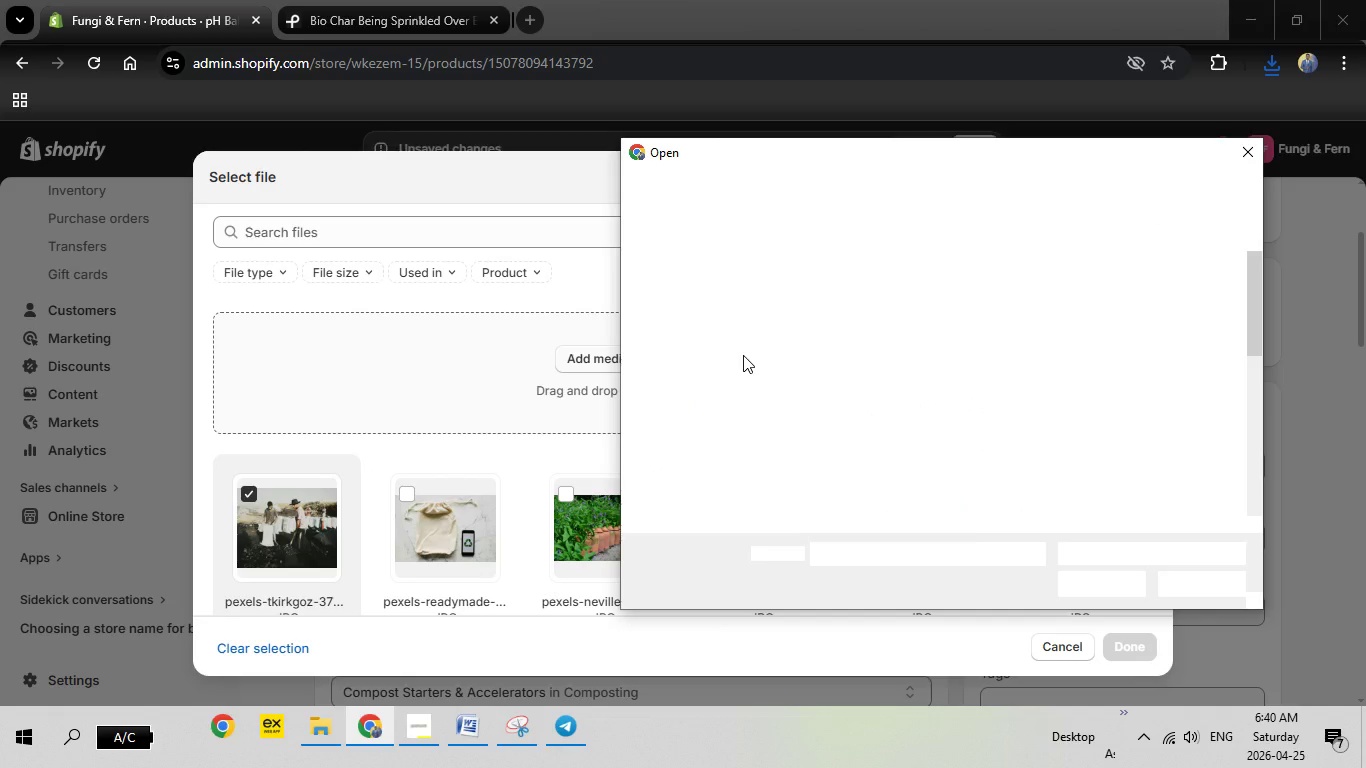 
scroll: coordinate [936, 400], scroll_direction: down, amount: 3.0
 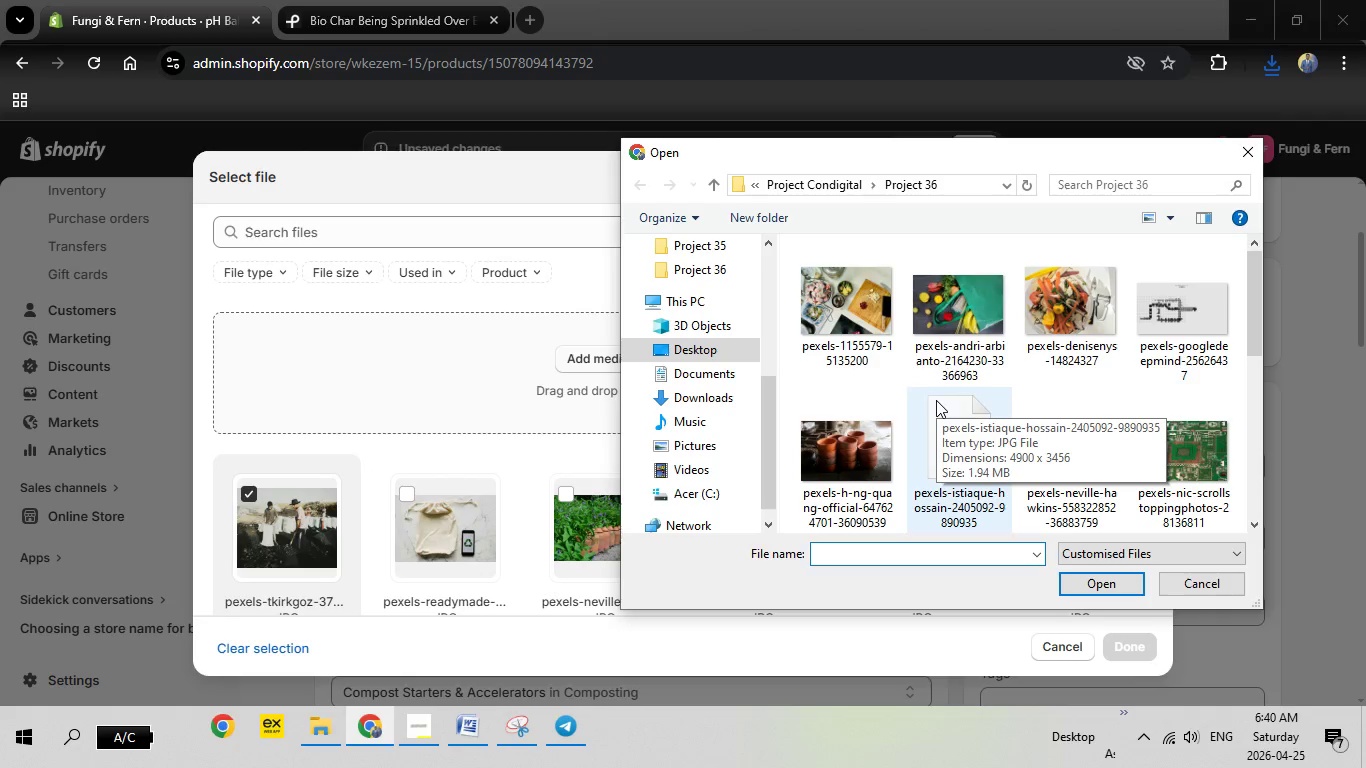 
scroll: coordinate [936, 400], scroll_direction: up, amount: 2.0
 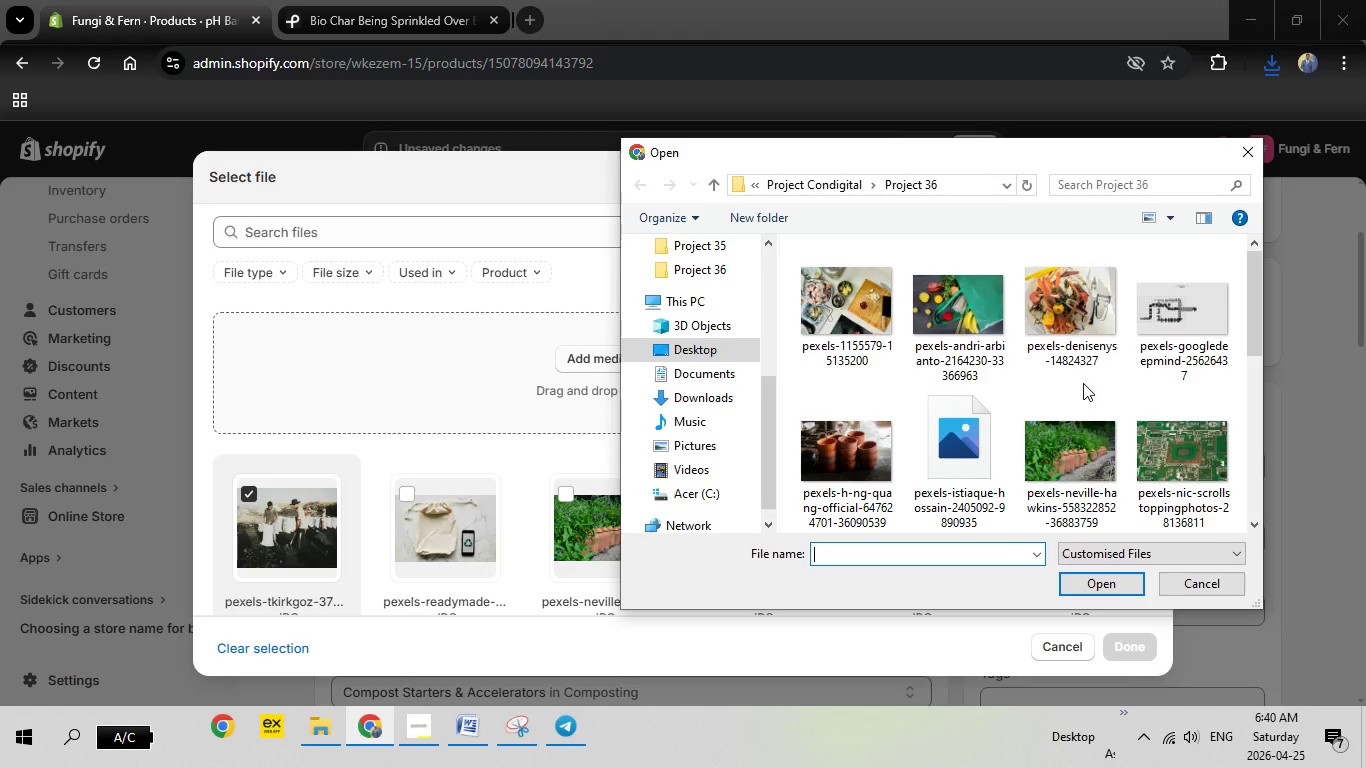 
wait(6.74)
 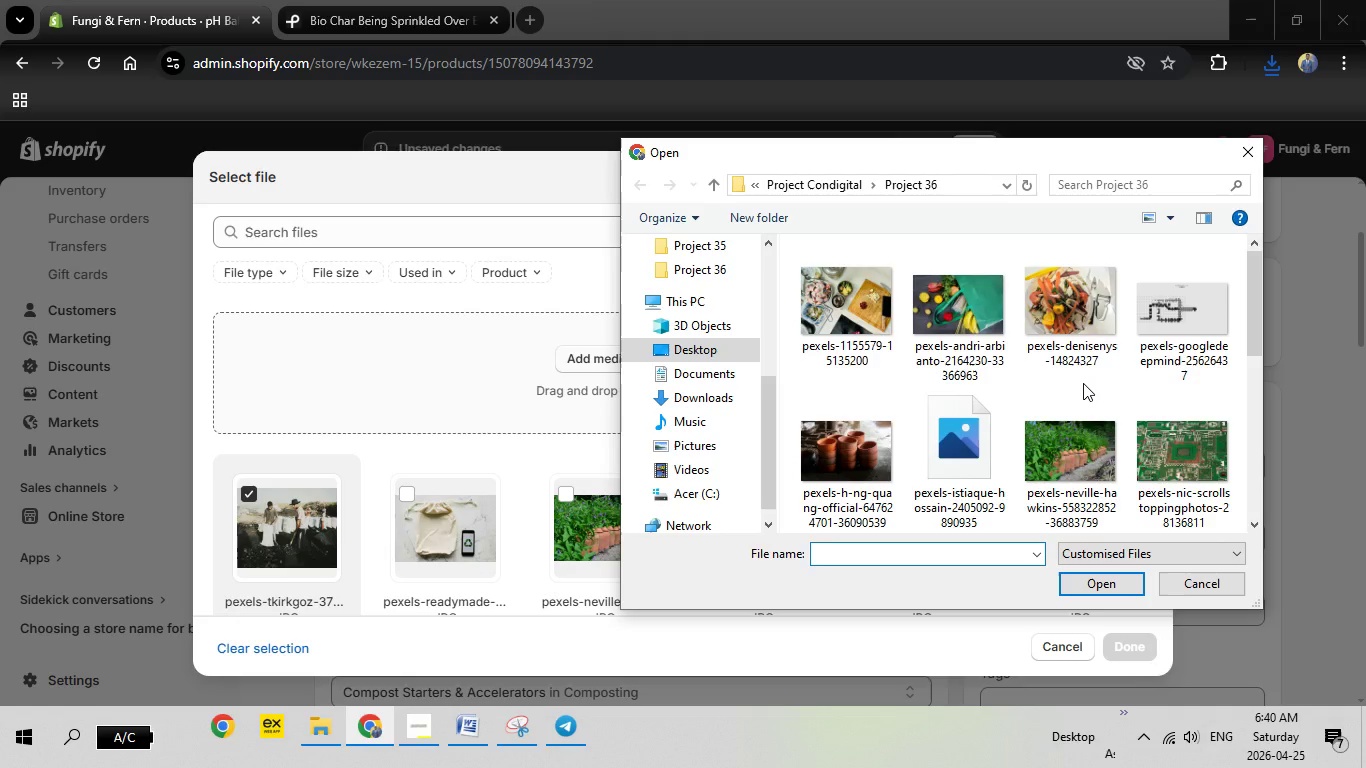 
double_click([938, 471])
 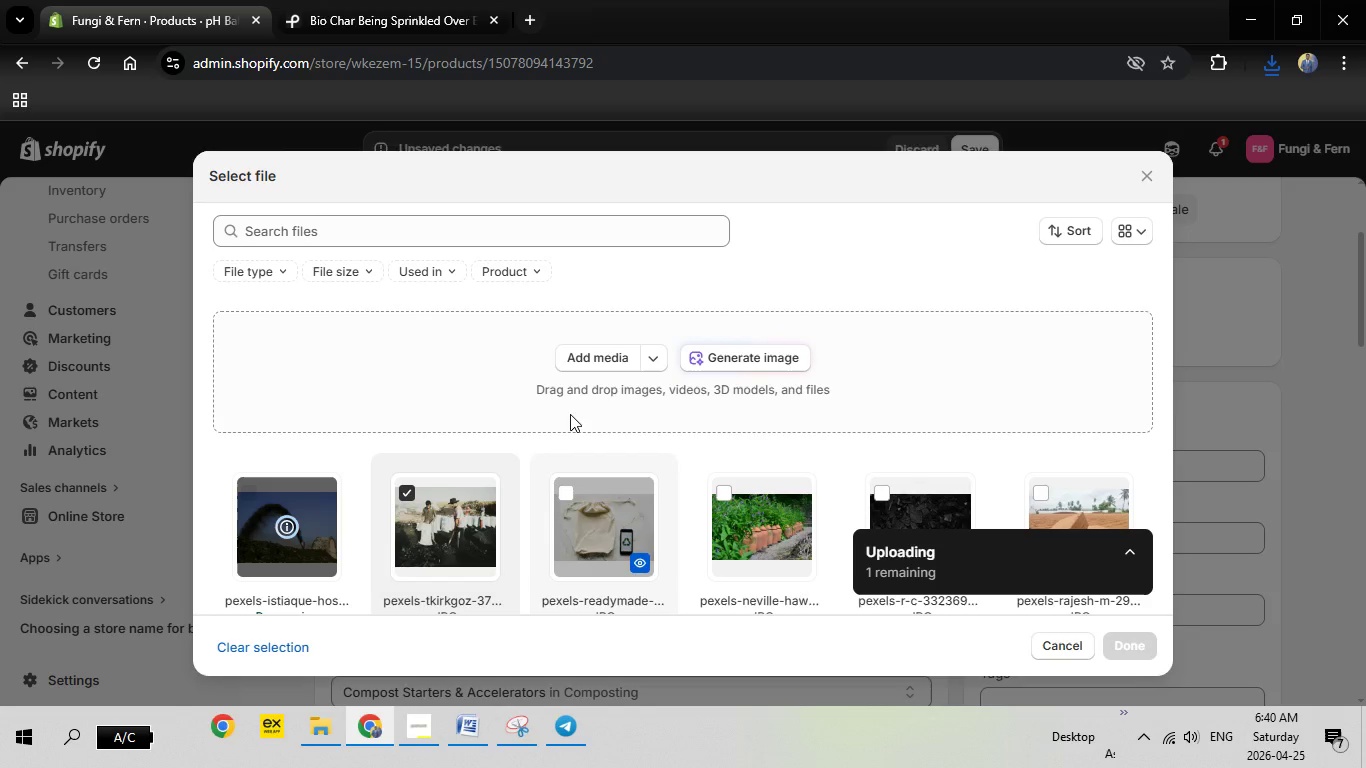 
wait(13.2)
 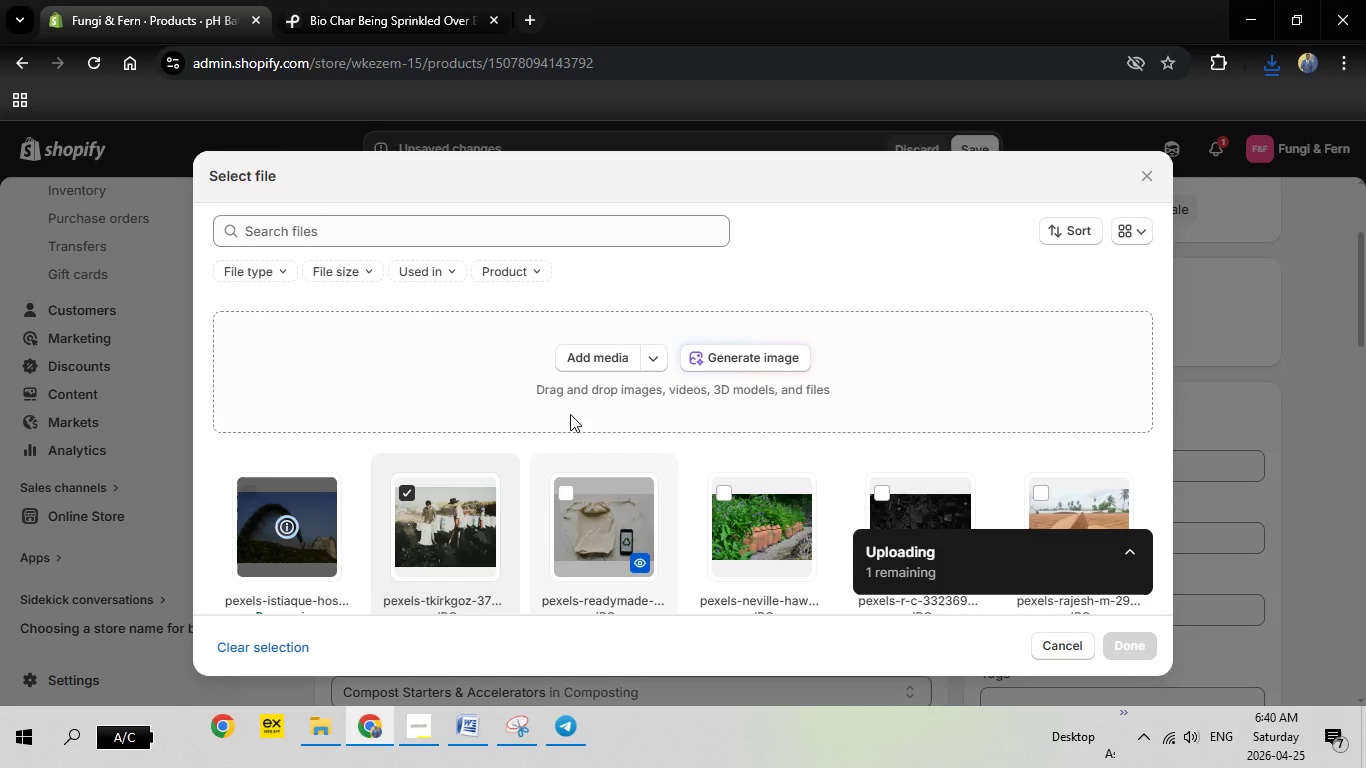 
left_click([1135, 651])
 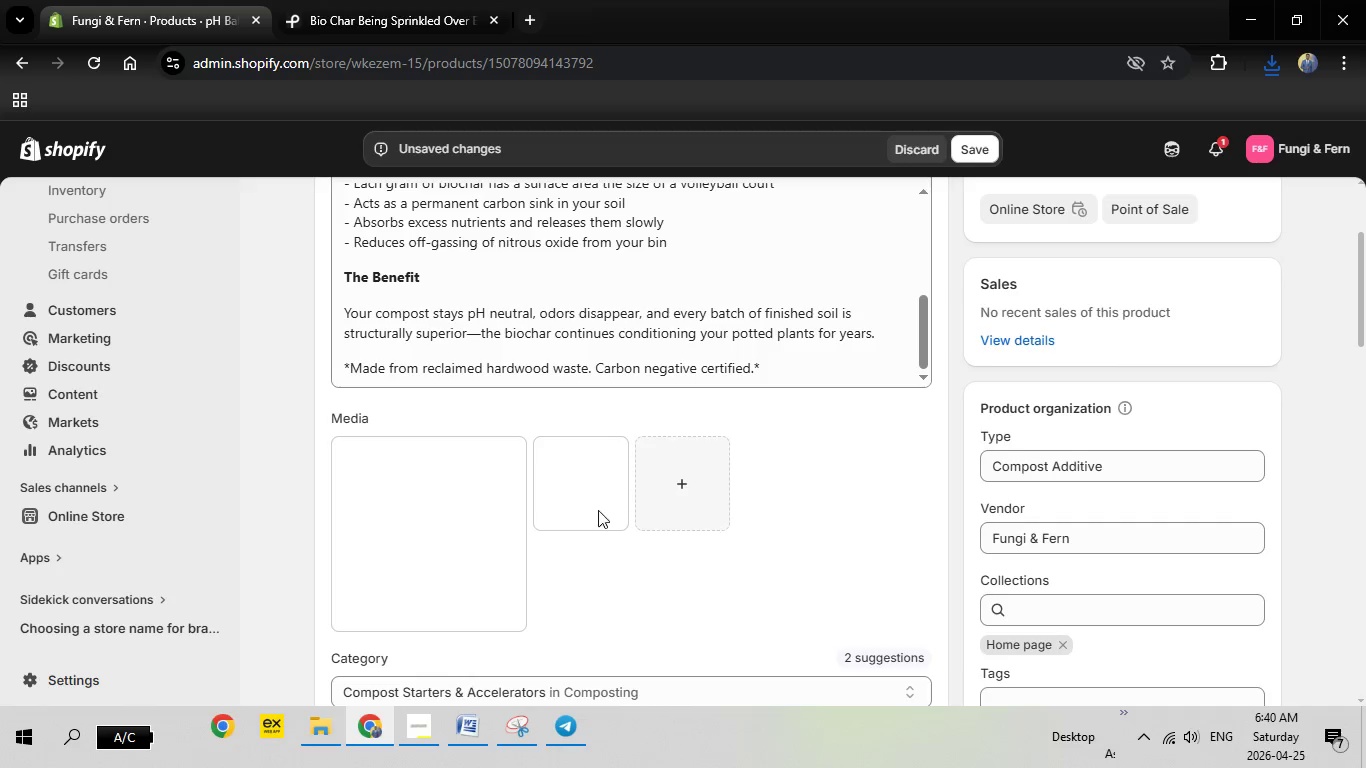 
mouse_move([574, 494])
 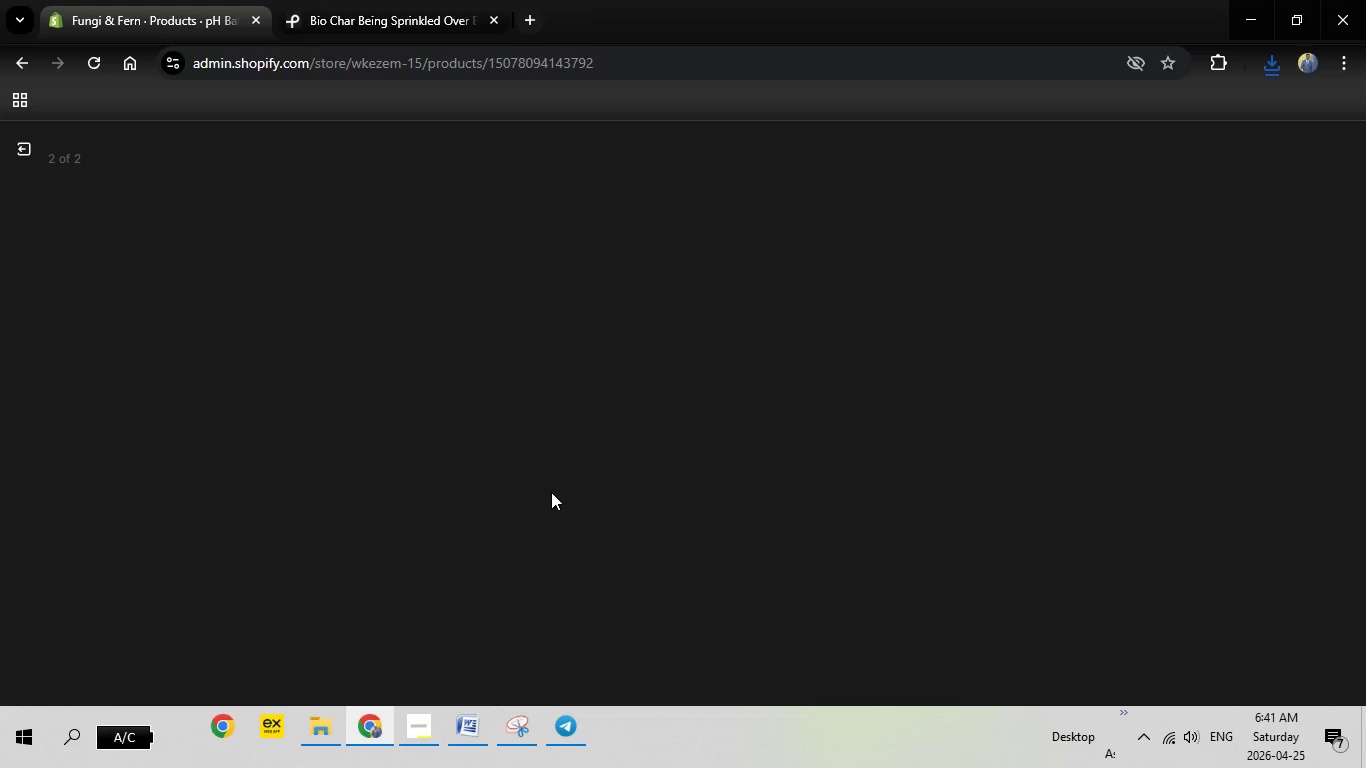 
left_click([551, 492])
 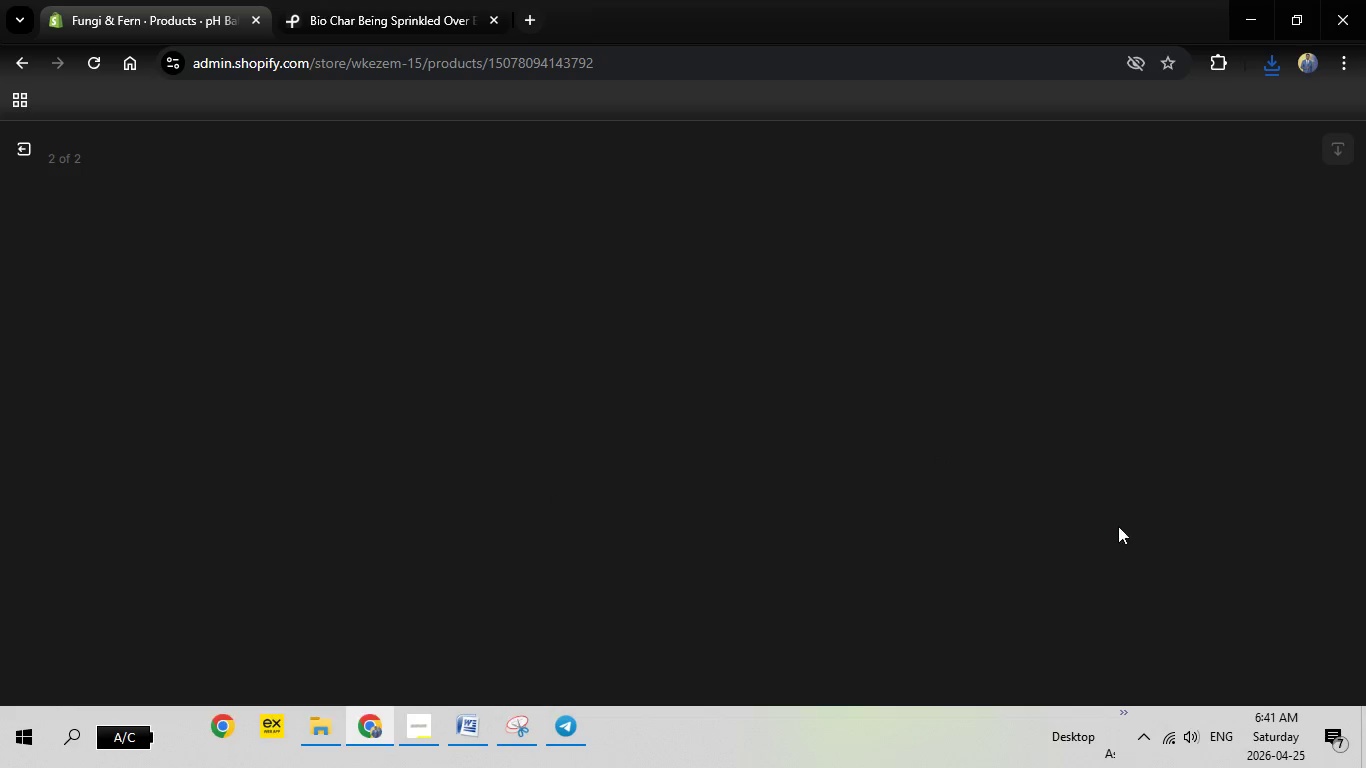 
mouse_move([1127, 515])
 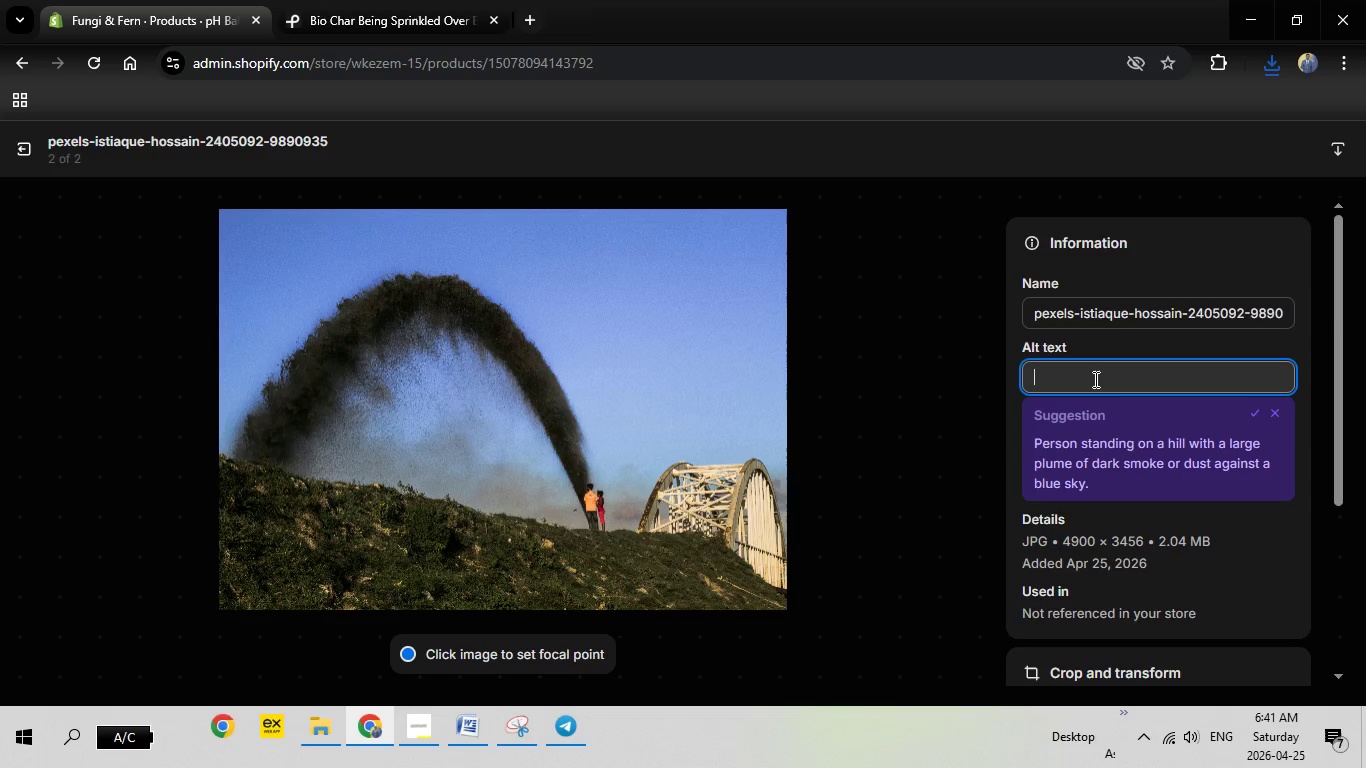 
left_click([1094, 379])
 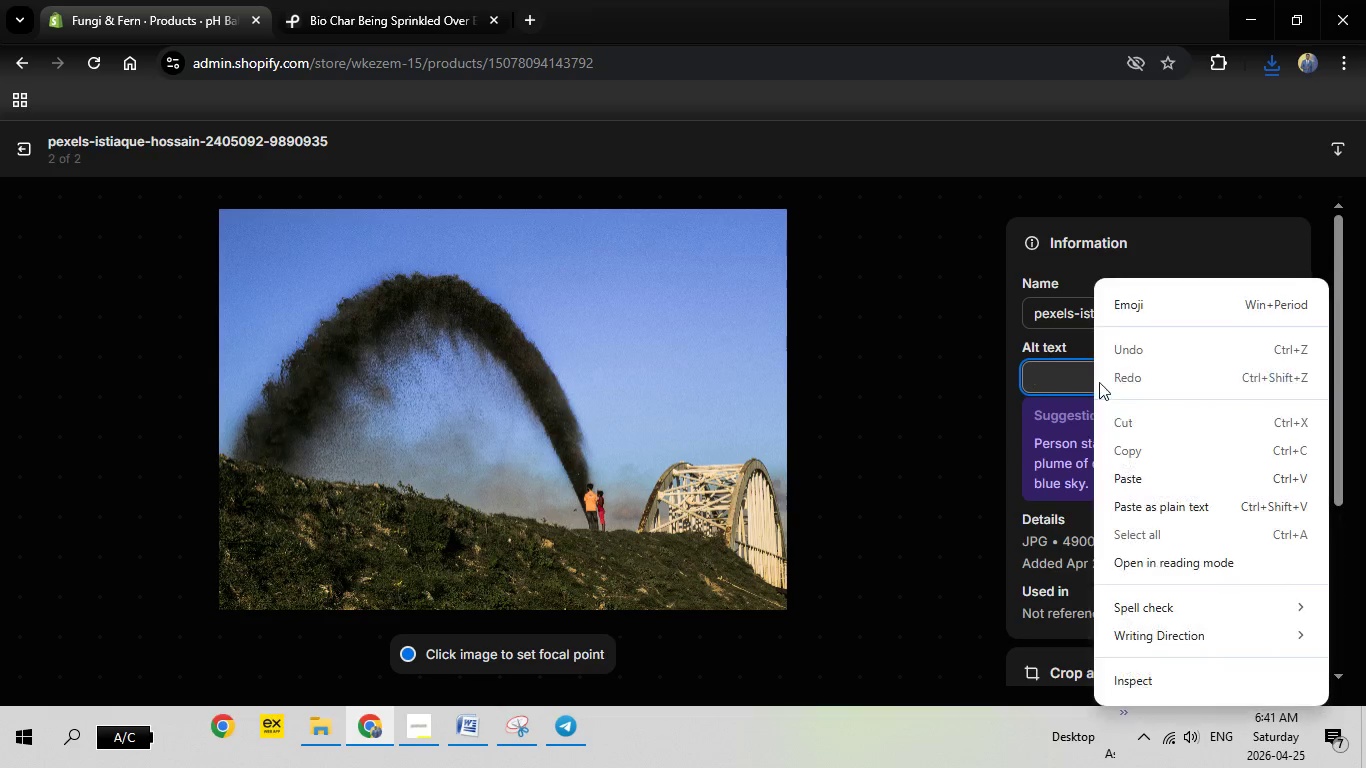 
right_click([1094, 379])
 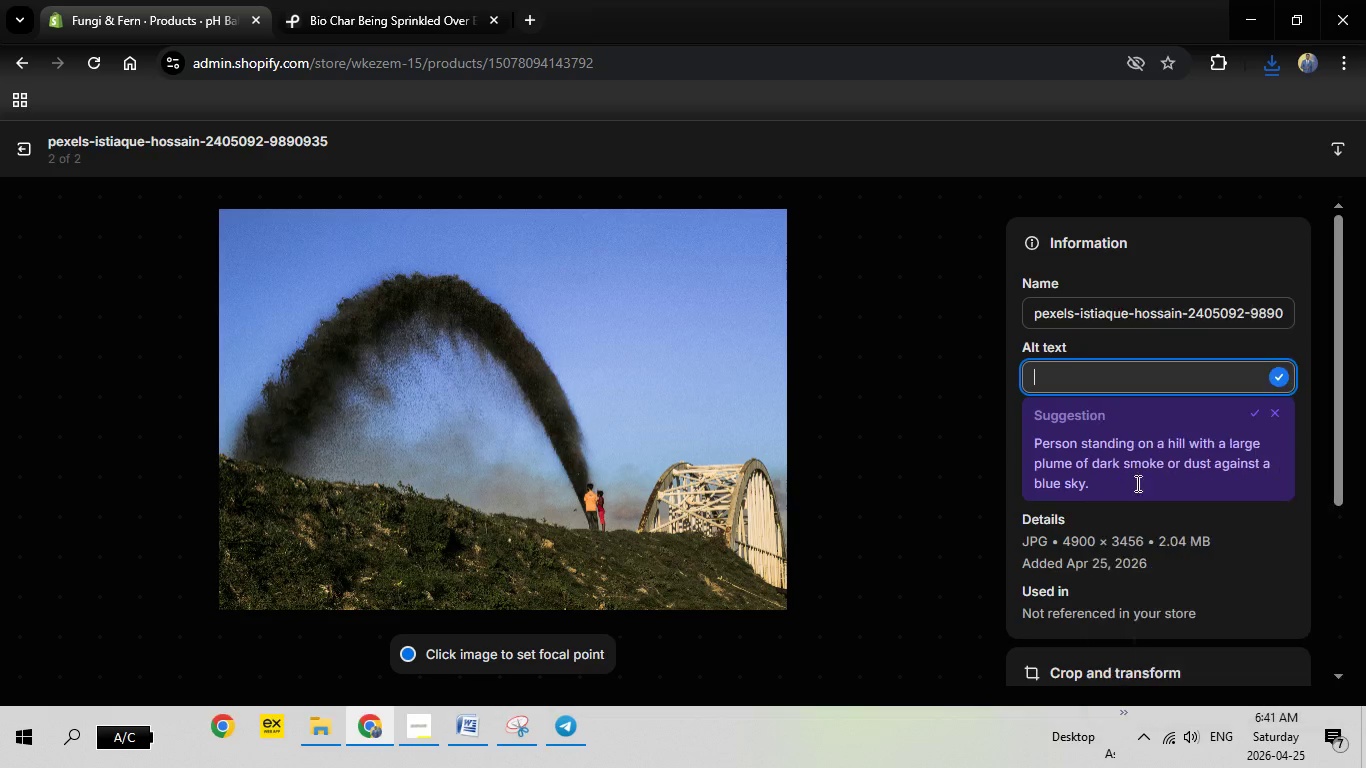 
left_click([1136, 483])
 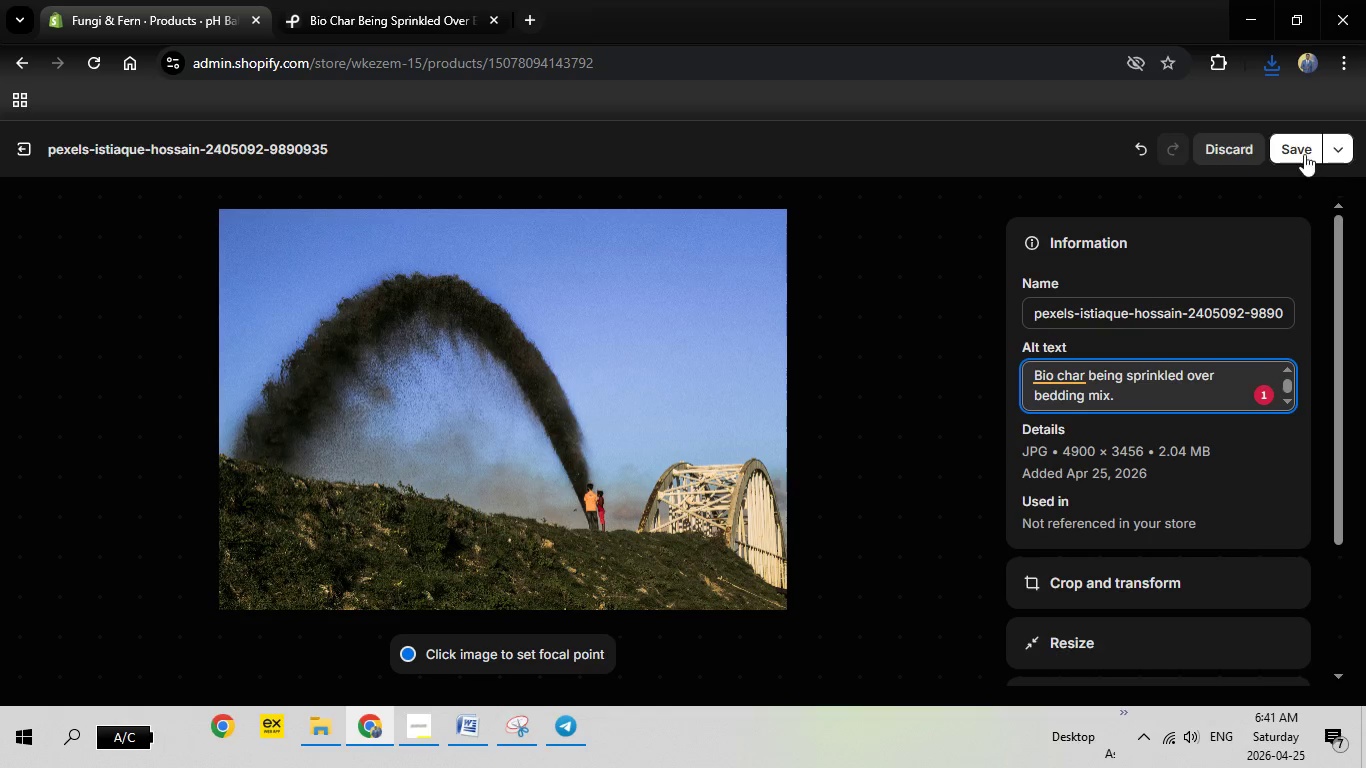 
left_click([1070, 377])
 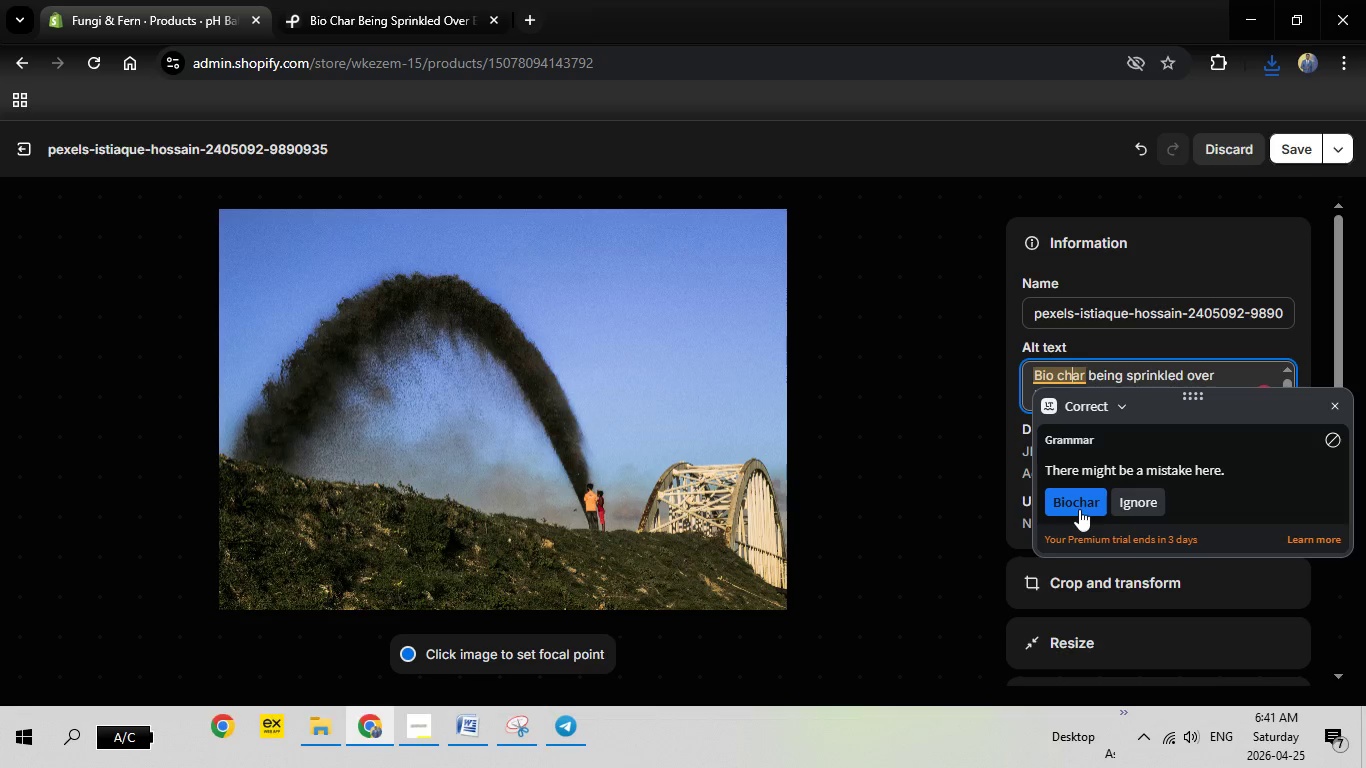 
left_click([1079, 509])
 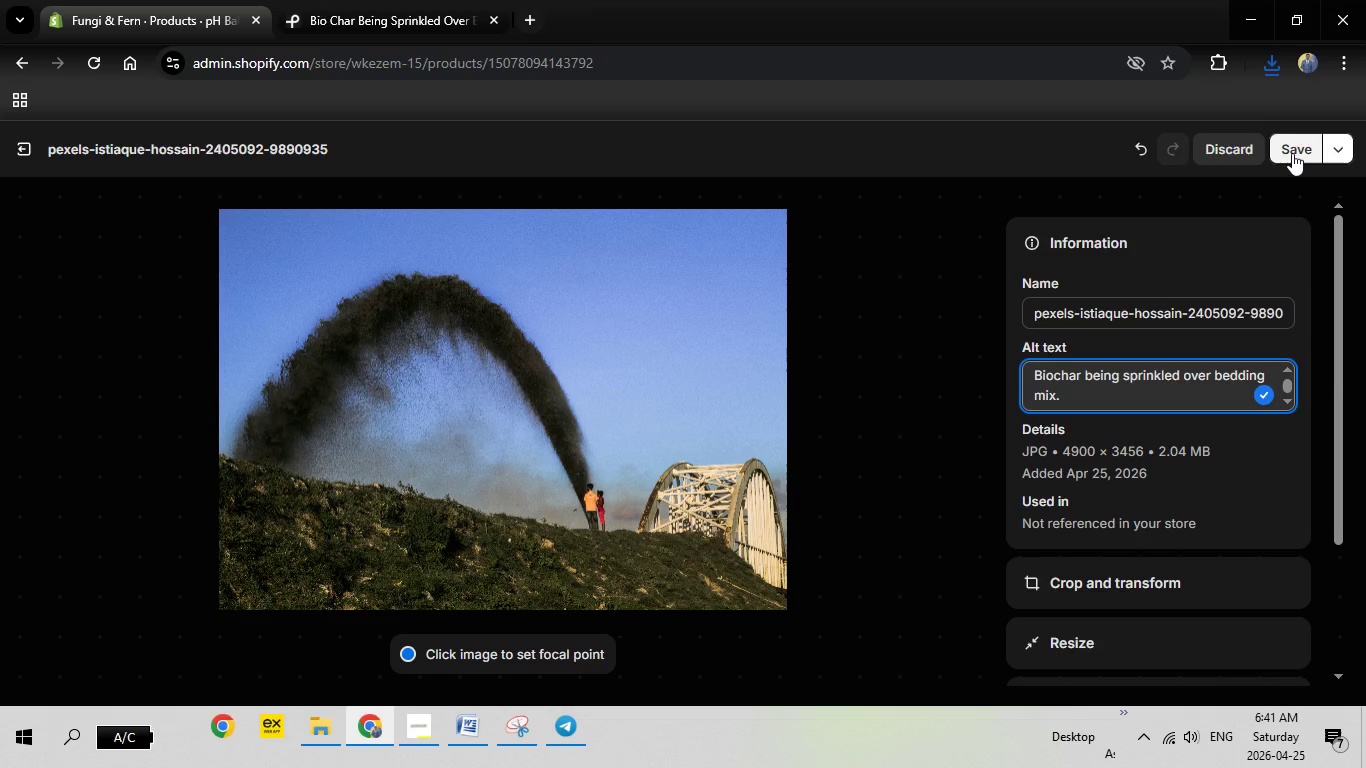 
left_click([1292, 153])
 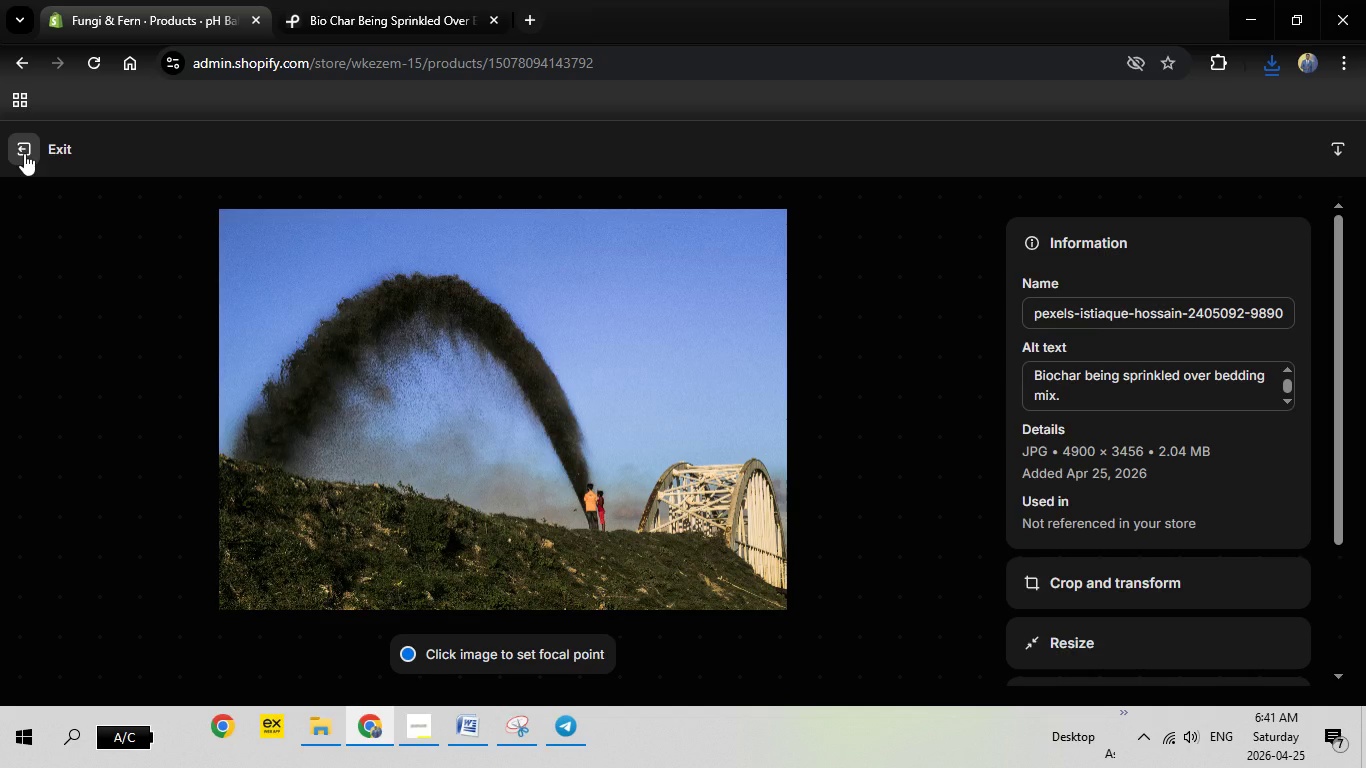 
left_click([24, 153])